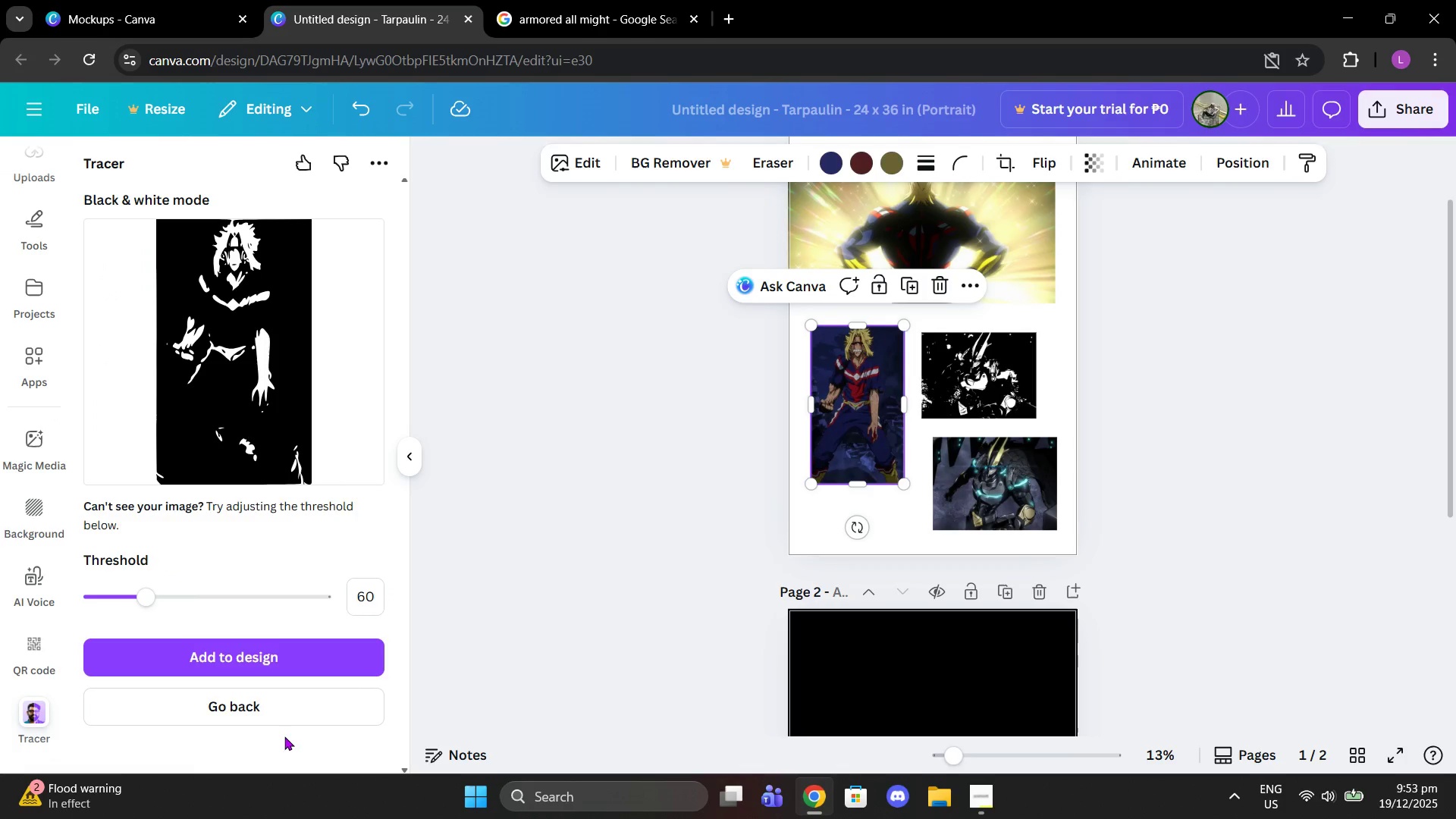 
key(Enter)
 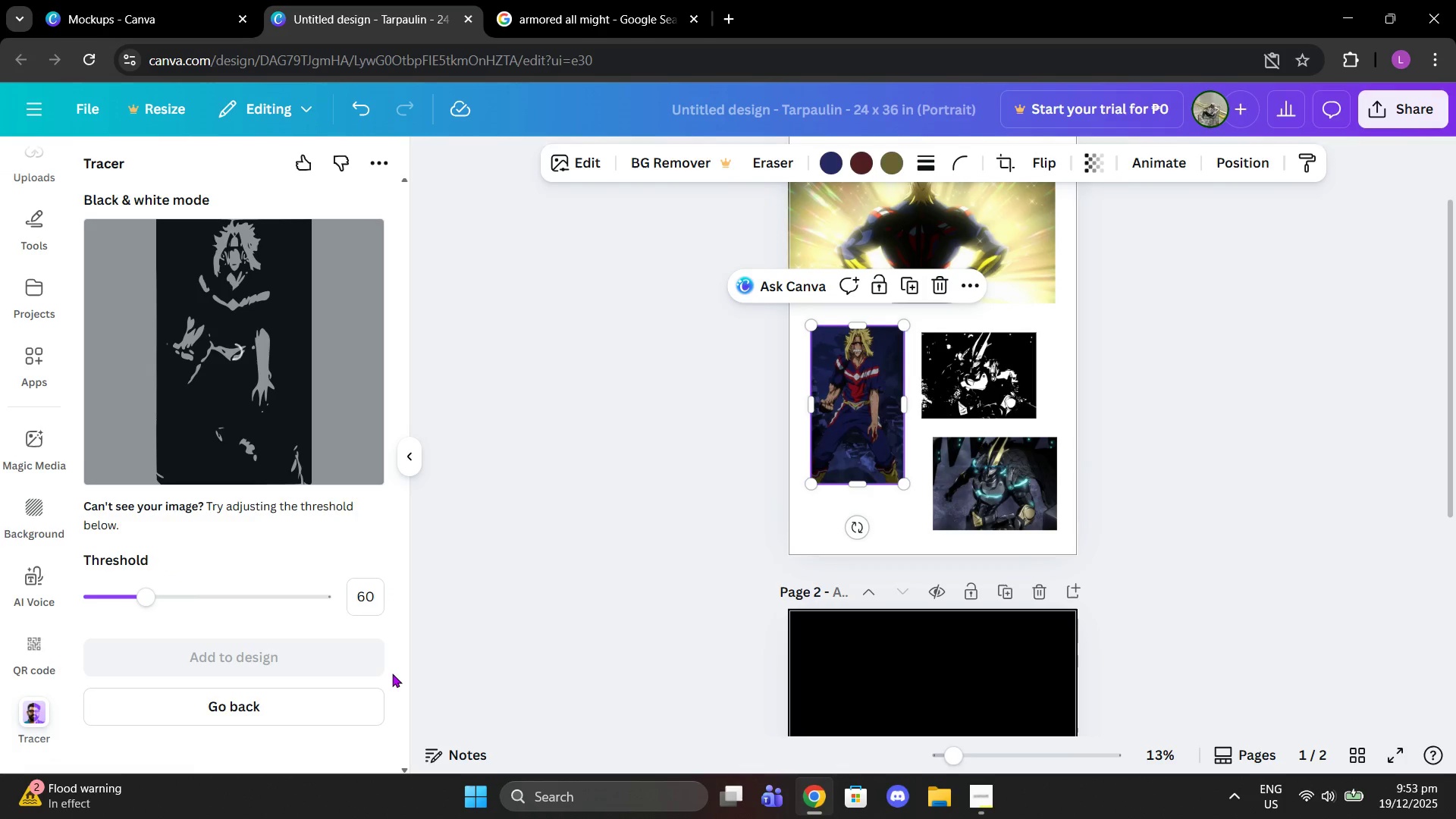 
wait(6.39)
 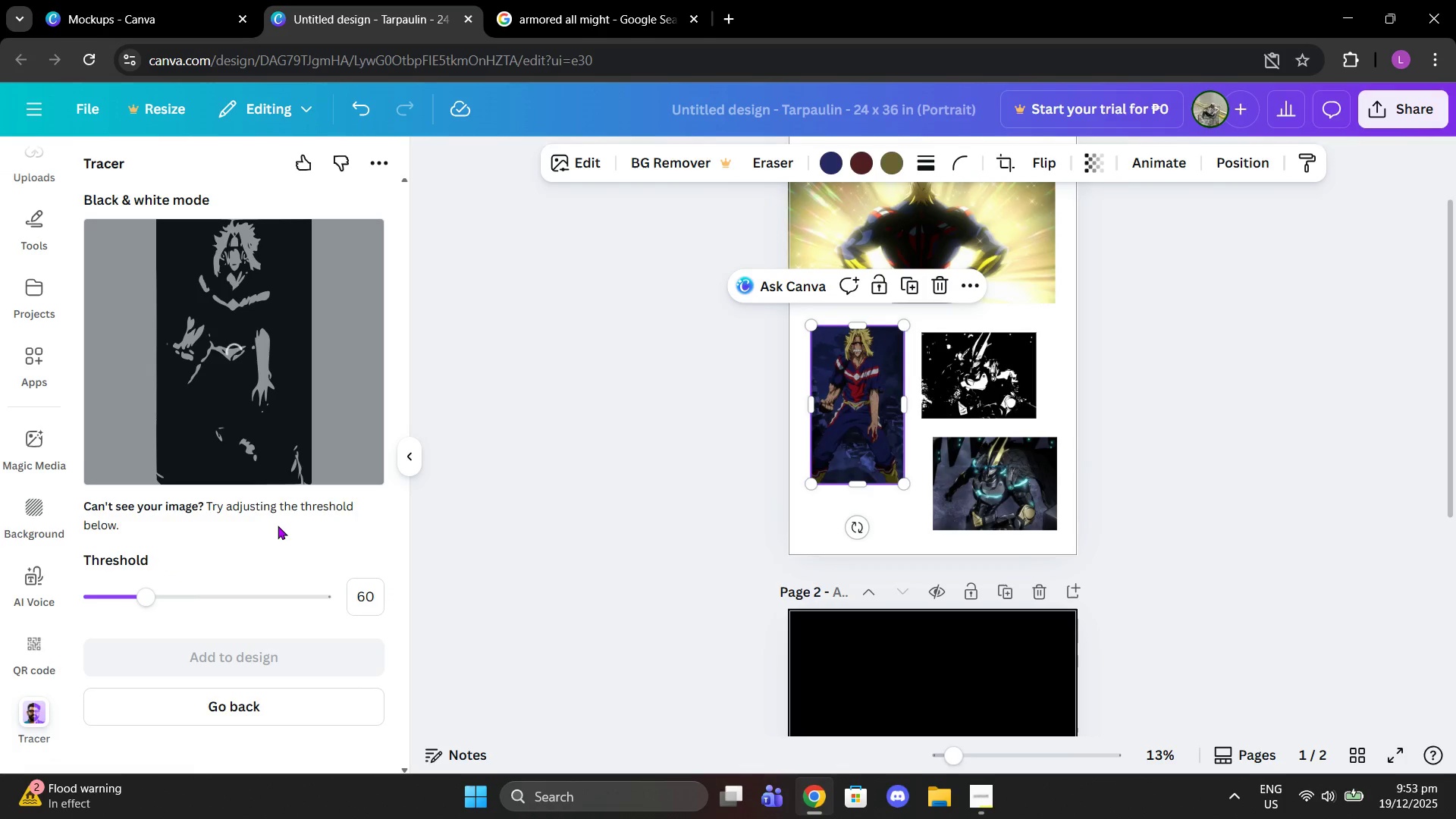 
left_click([351, 607])
 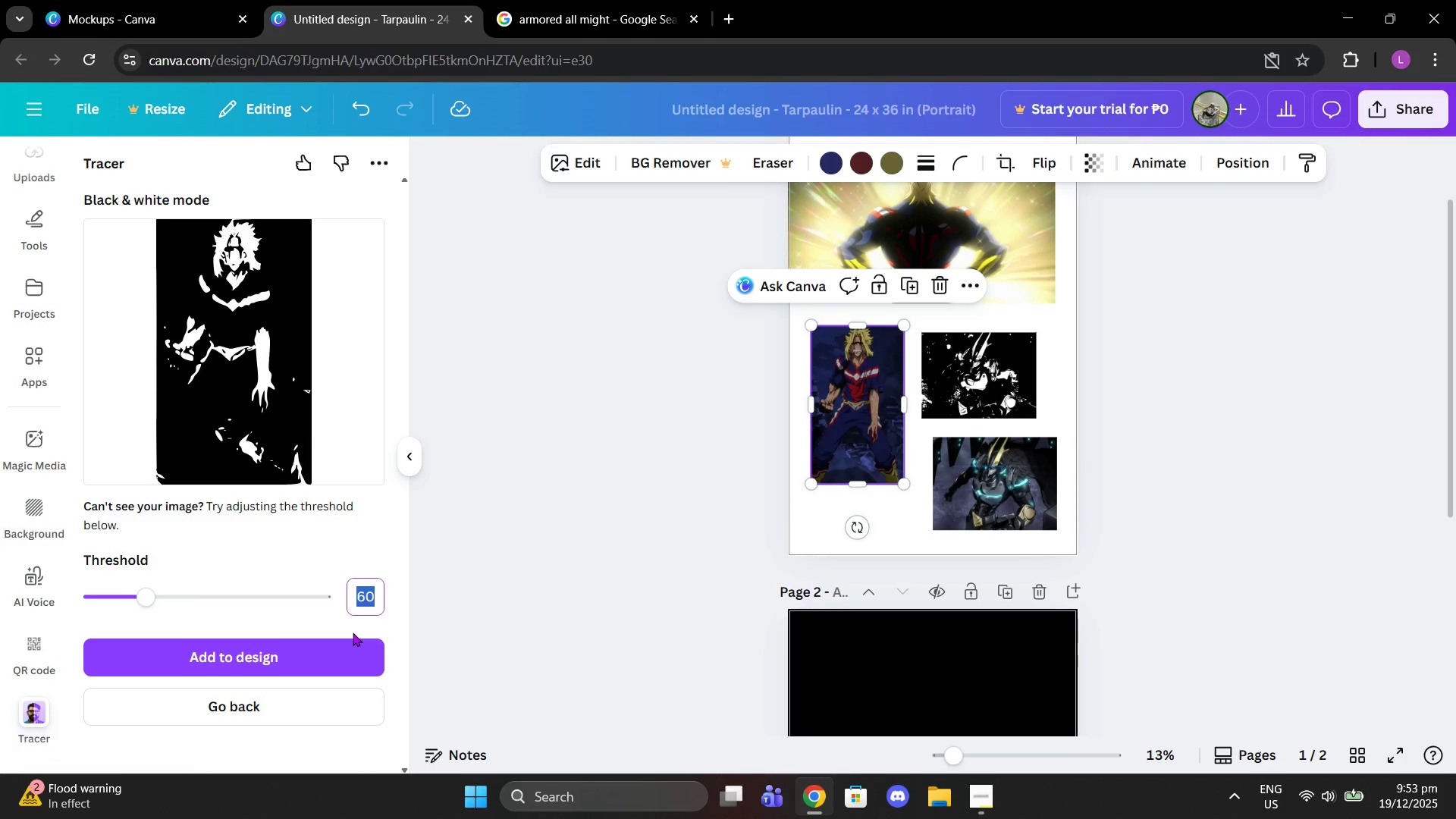 
type(80)
 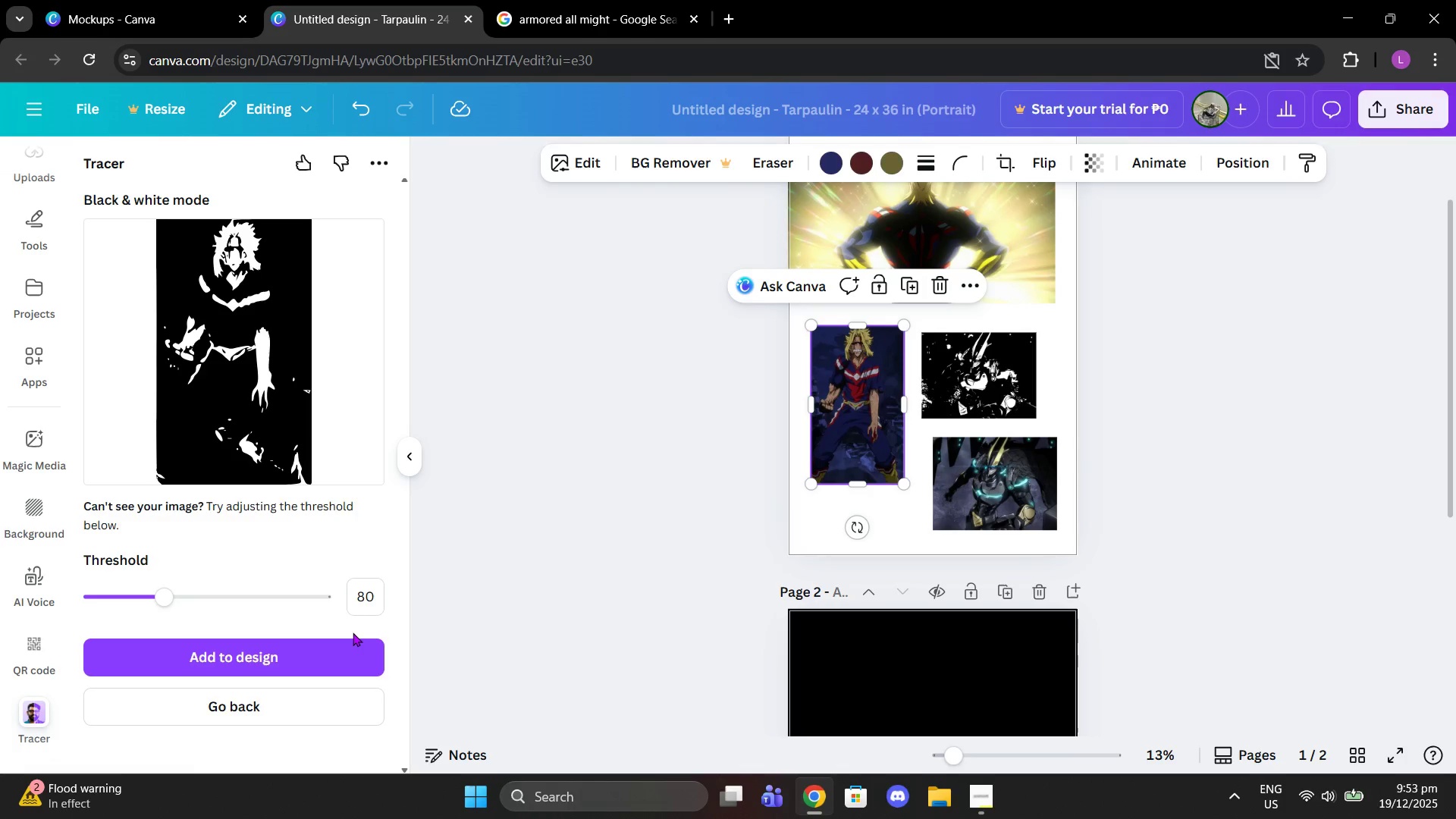 
key(Enter)
 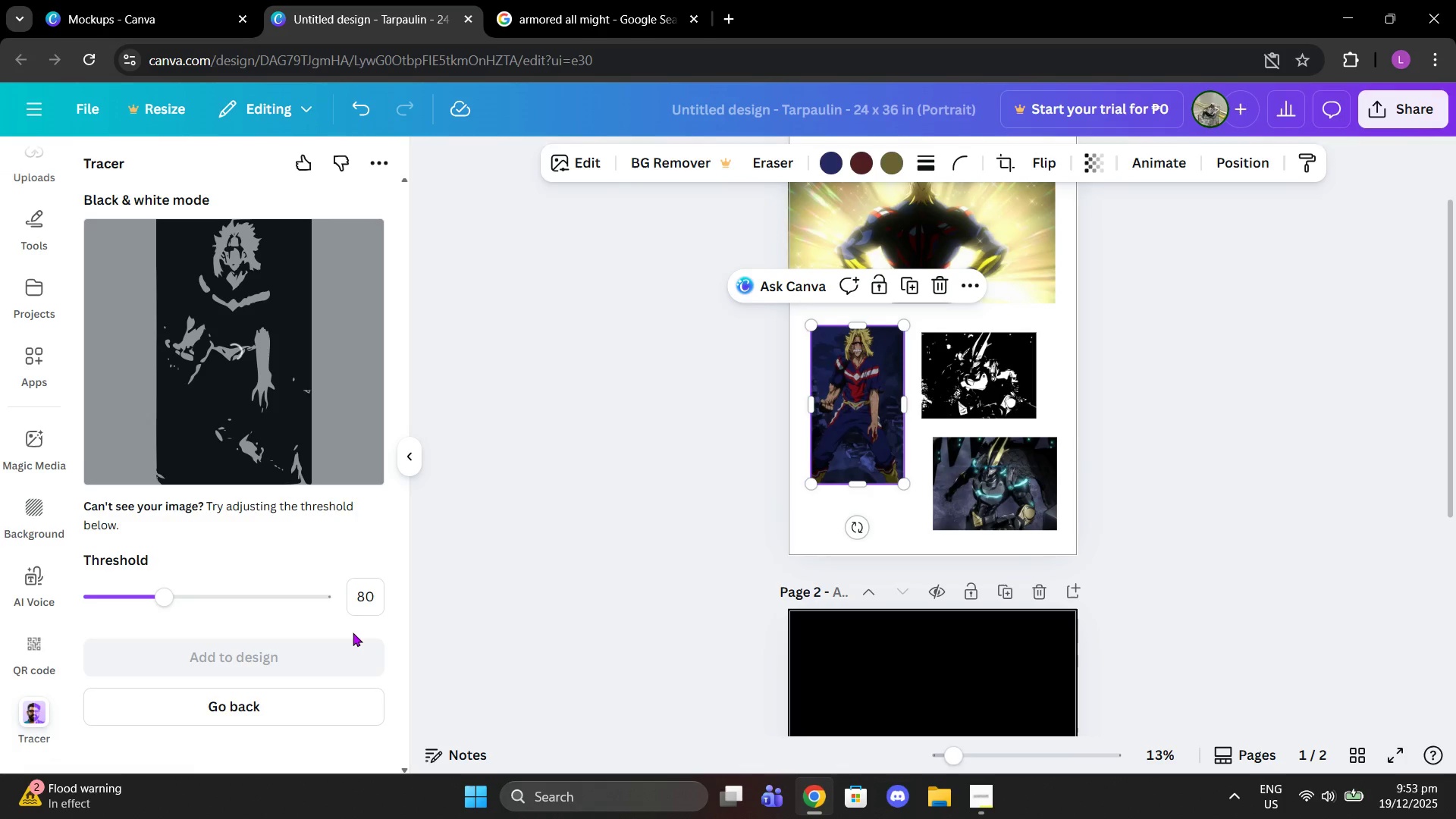 
wait(8.7)
 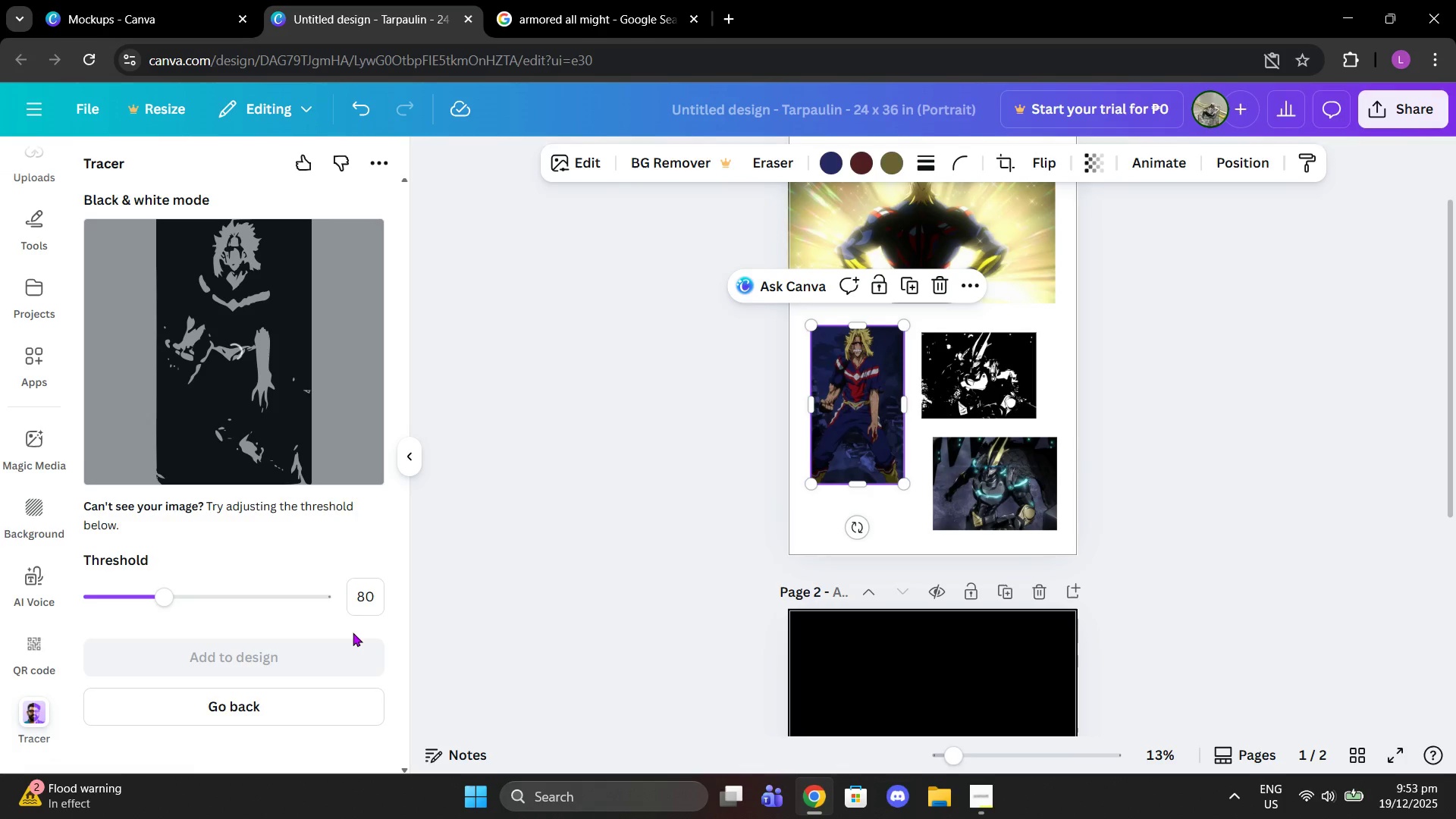 
left_click_drag(start_coordinate=[870, 415], to_coordinate=[856, 379])
 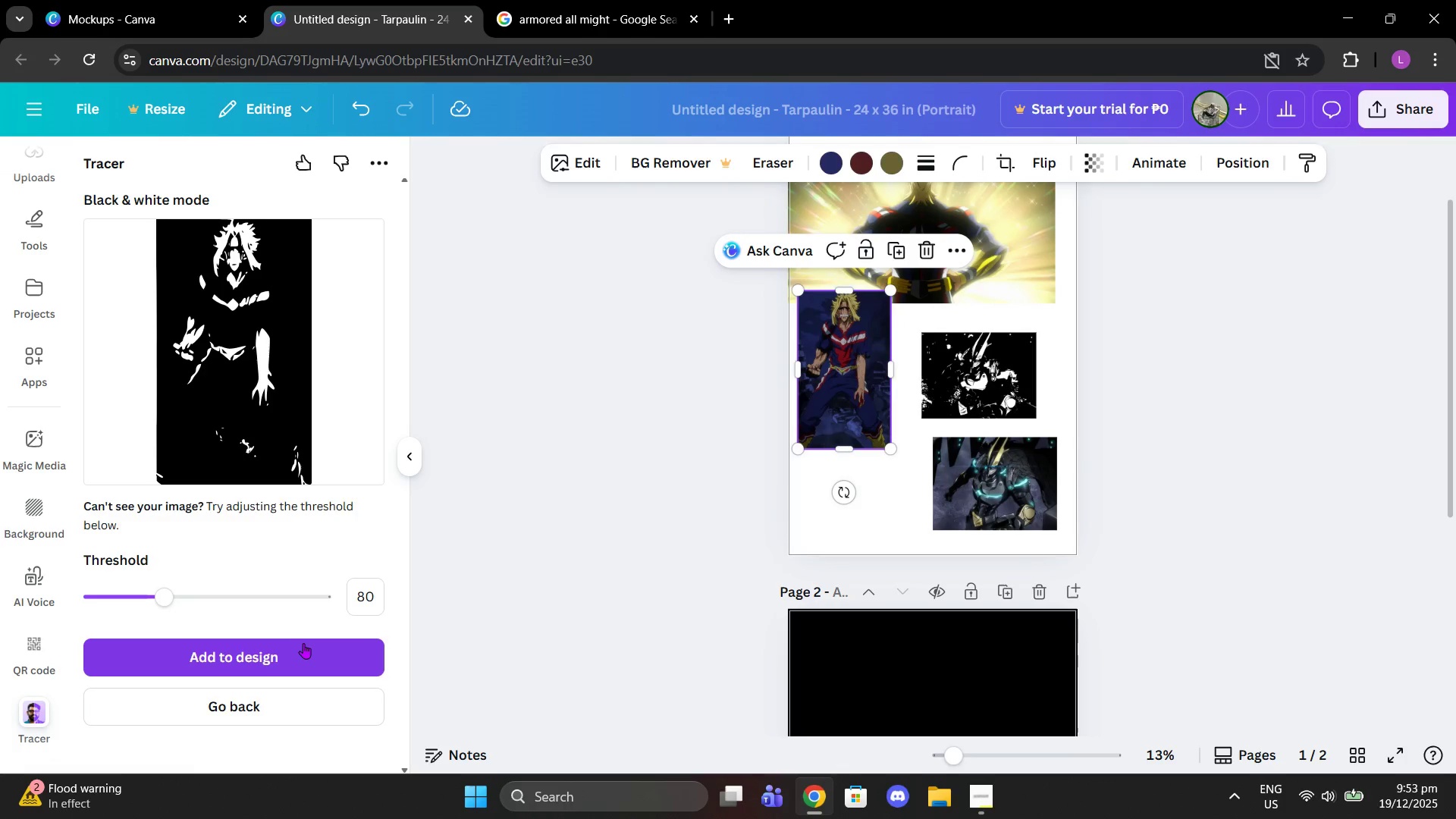 
left_click([303, 648])
 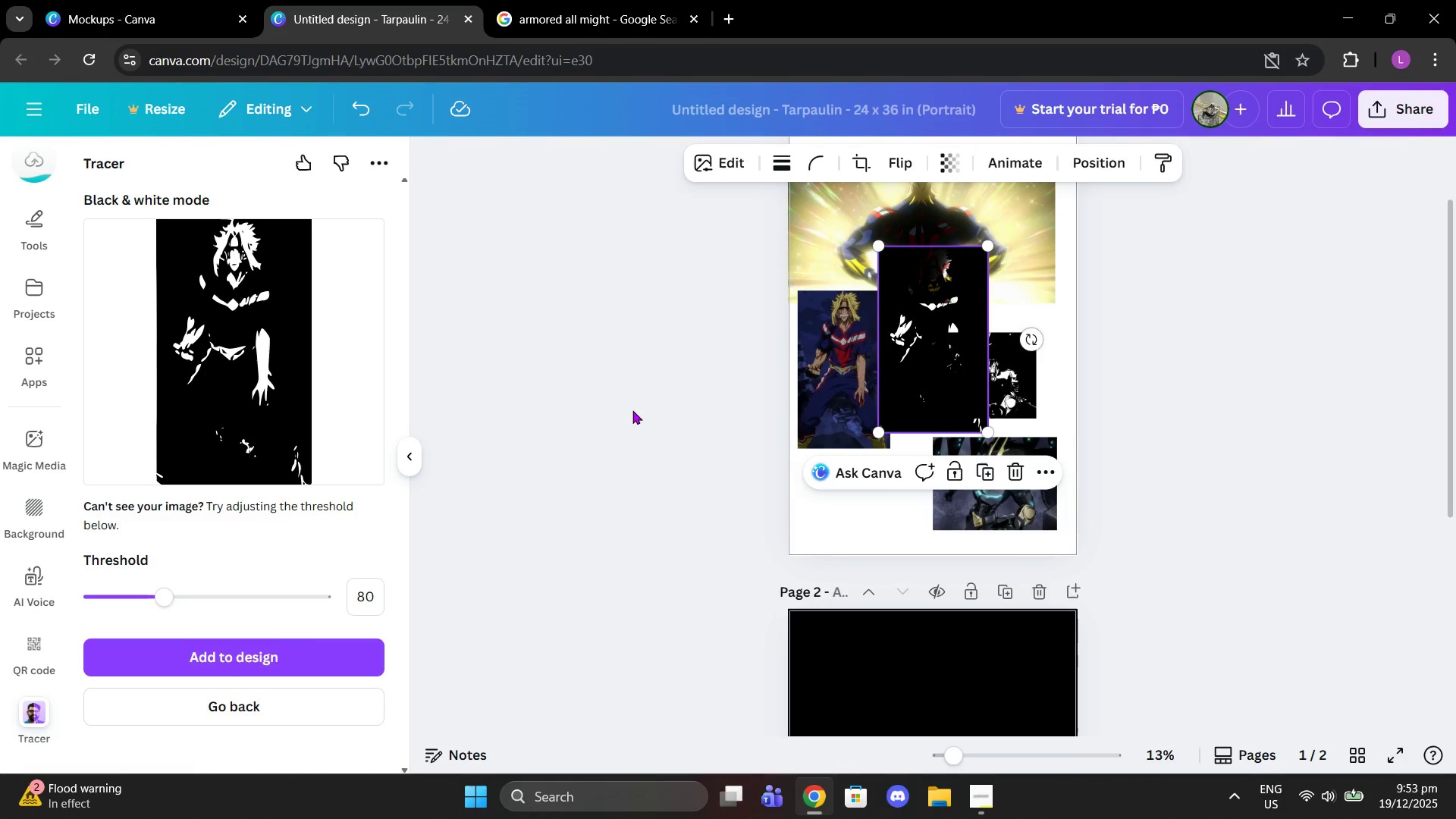 
left_click_drag(start_coordinate=[952, 318], to_coordinate=[878, 443])
 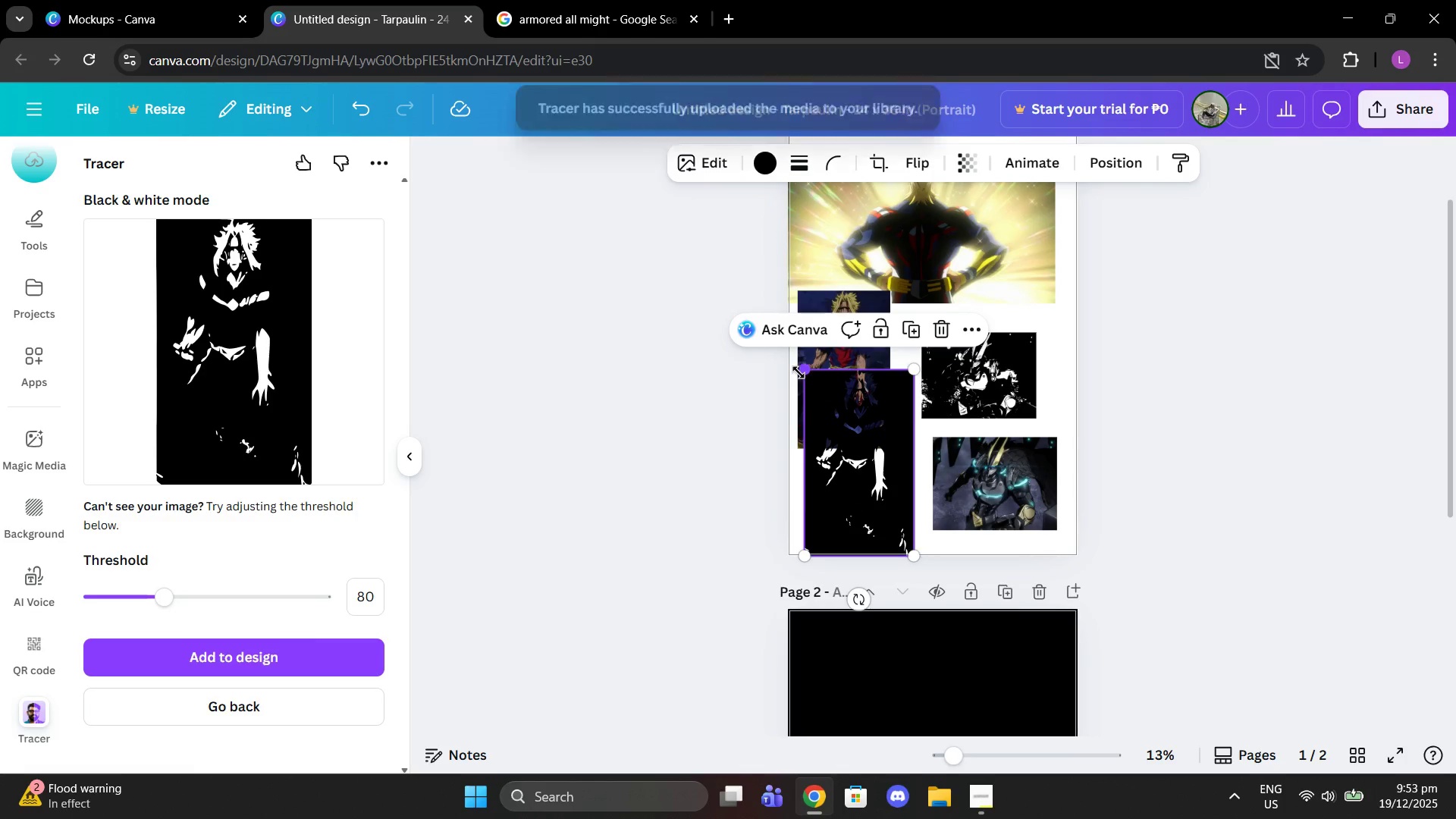 
left_click_drag(start_coordinate=[799, 372], to_coordinate=[851, 432])
 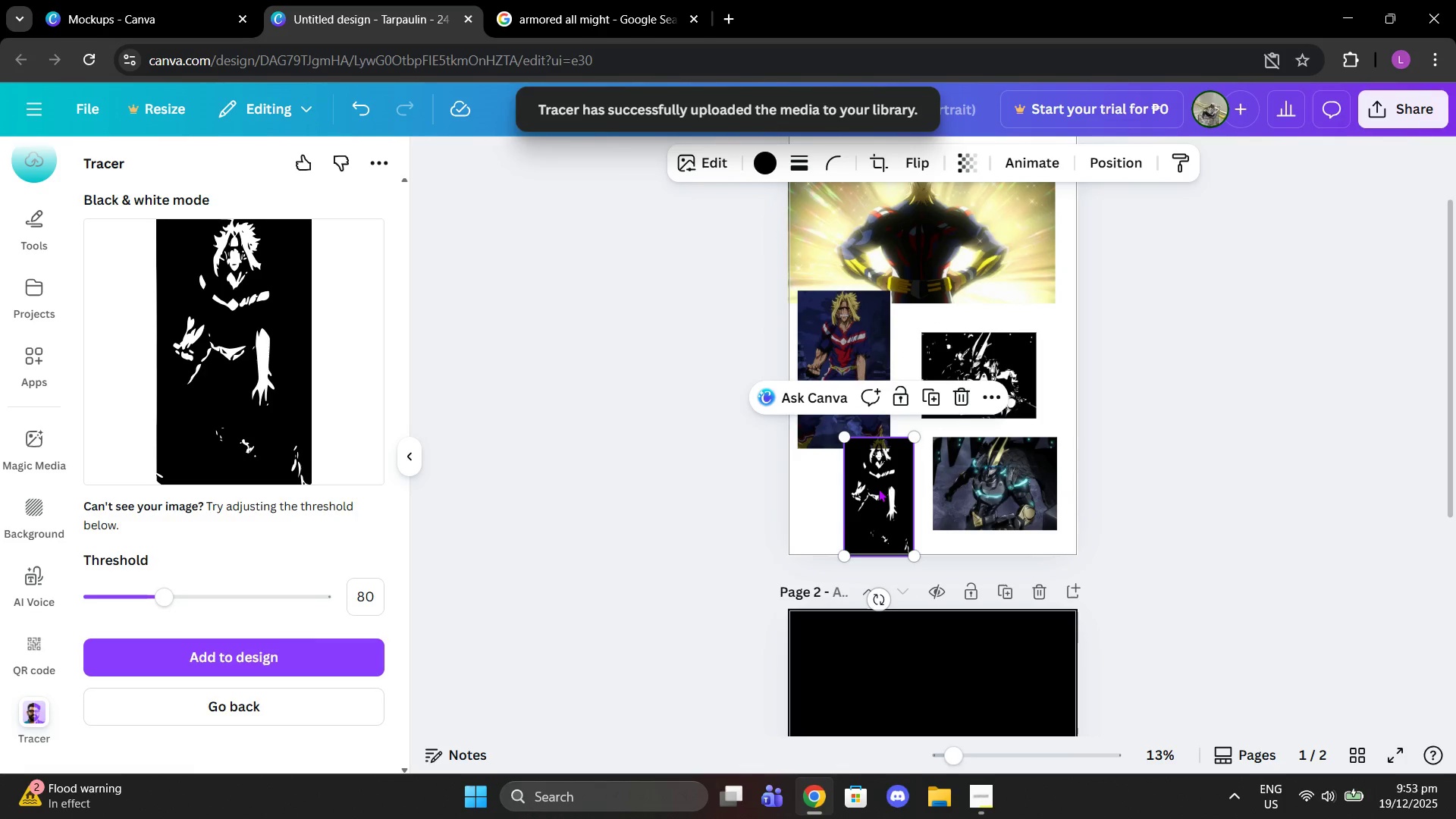 
left_click_drag(start_coordinate=[881, 491], to_coordinate=[847, 472])
 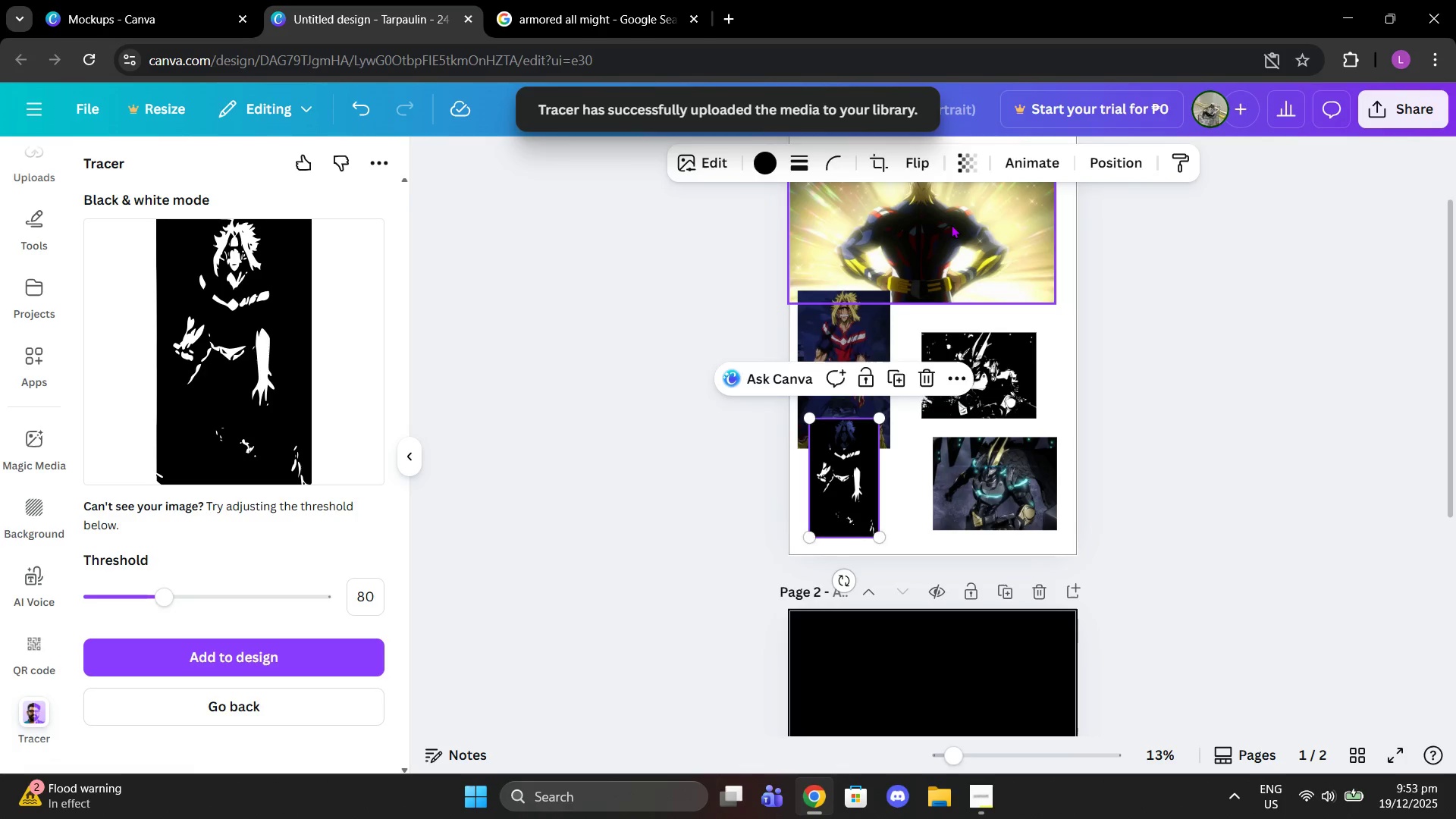 
left_click([951, 224])
 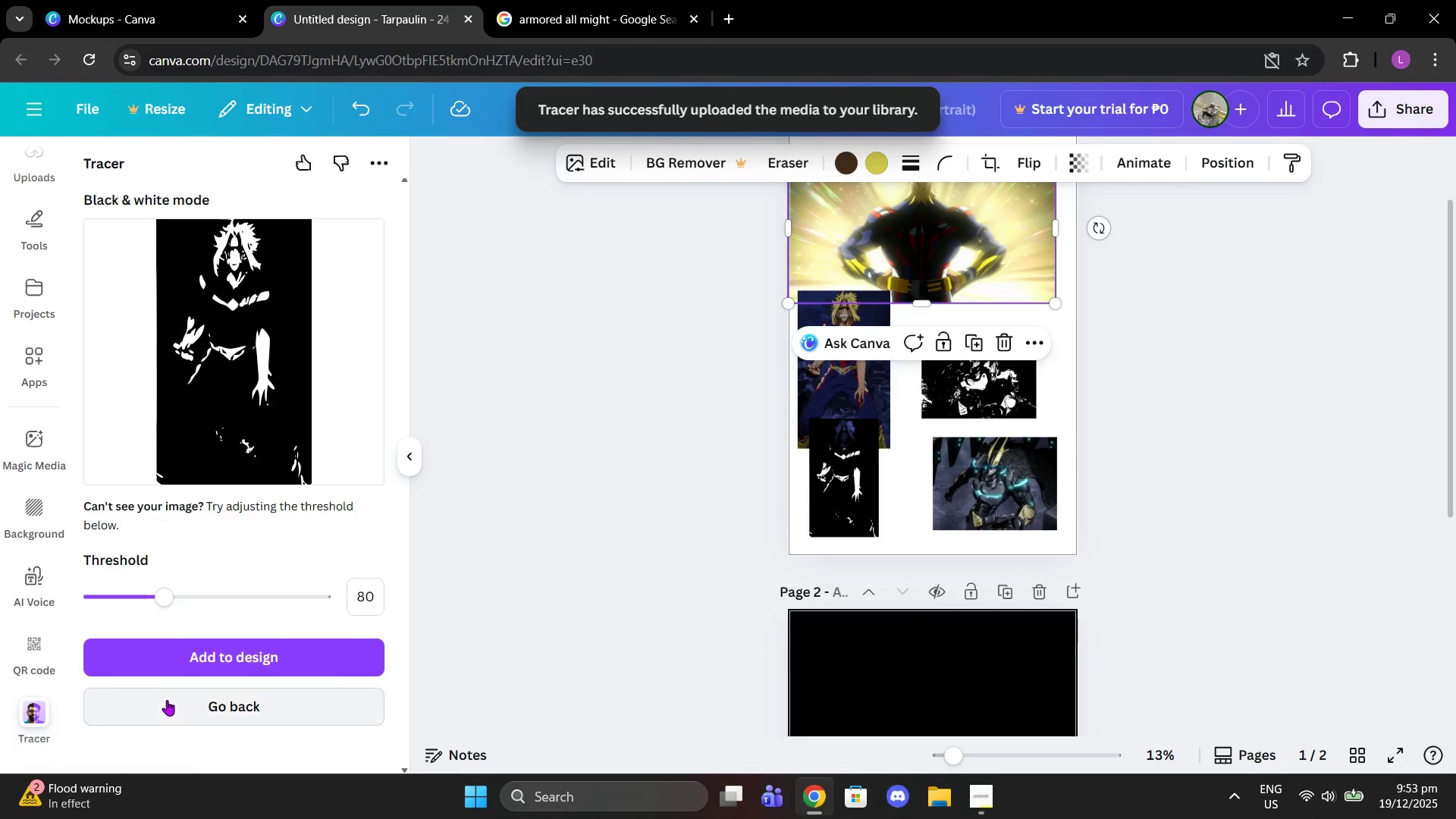 
left_click([170, 701])
 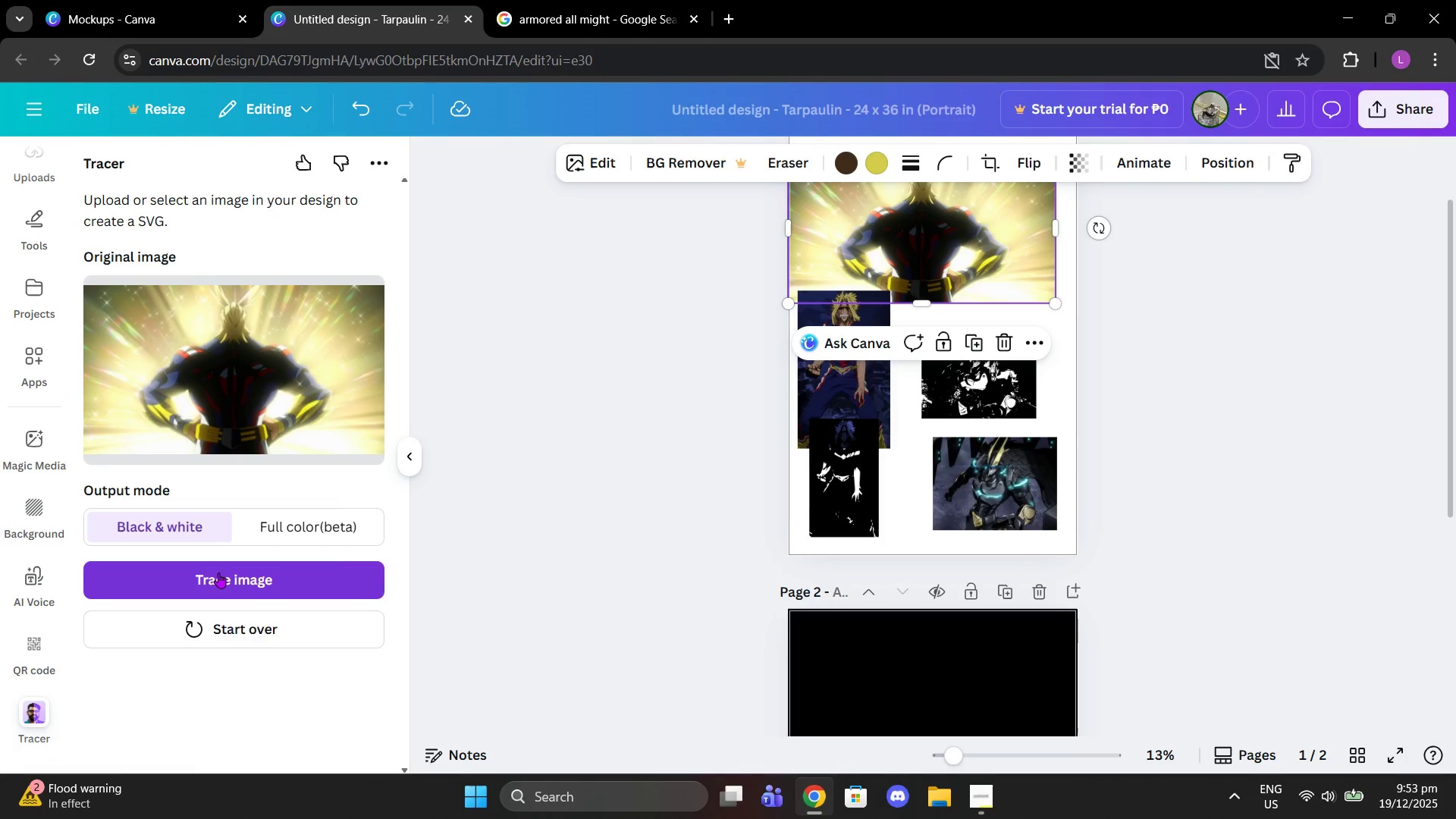 
left_click([218, 573])
 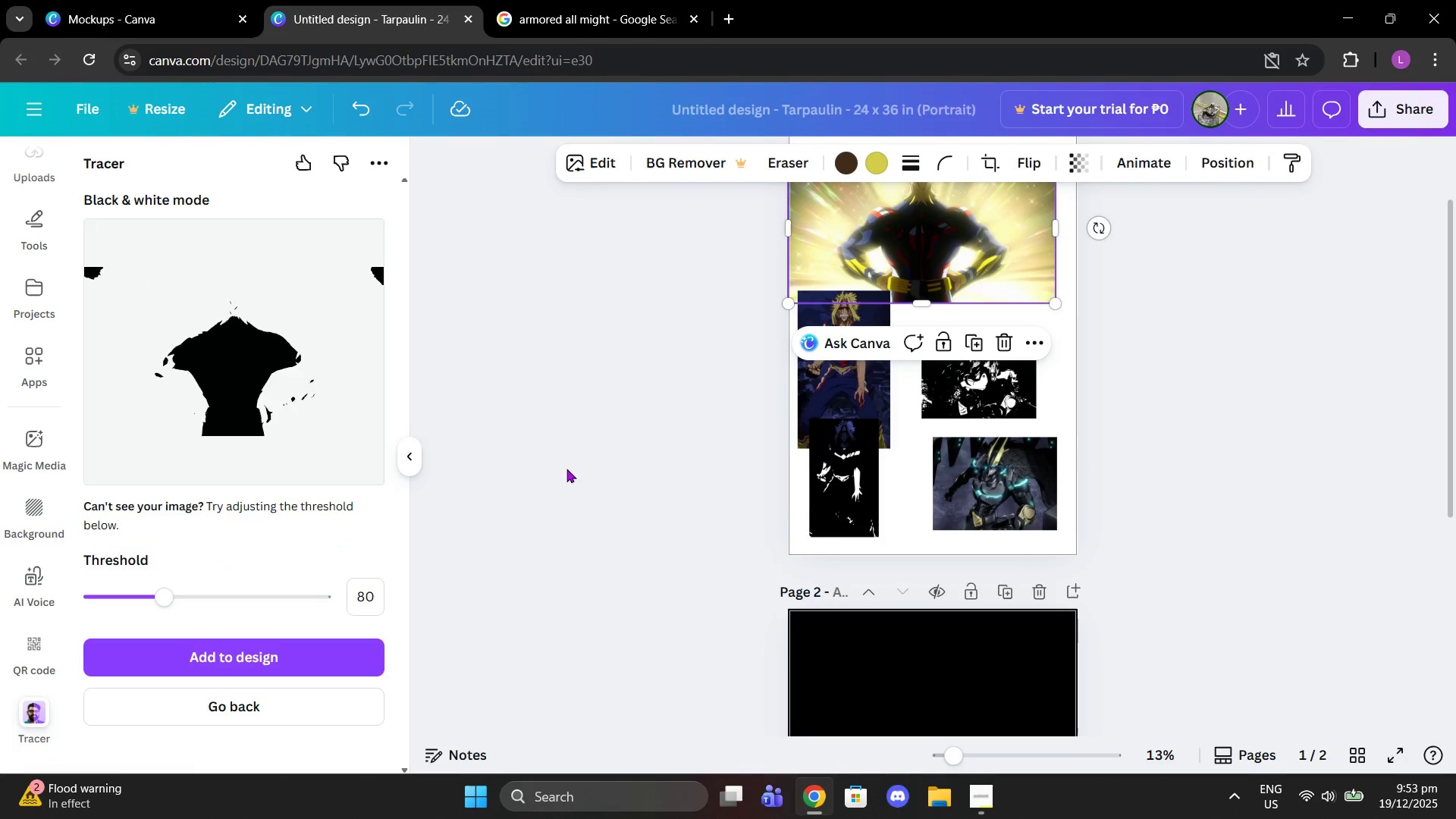 
wait(5.5)
 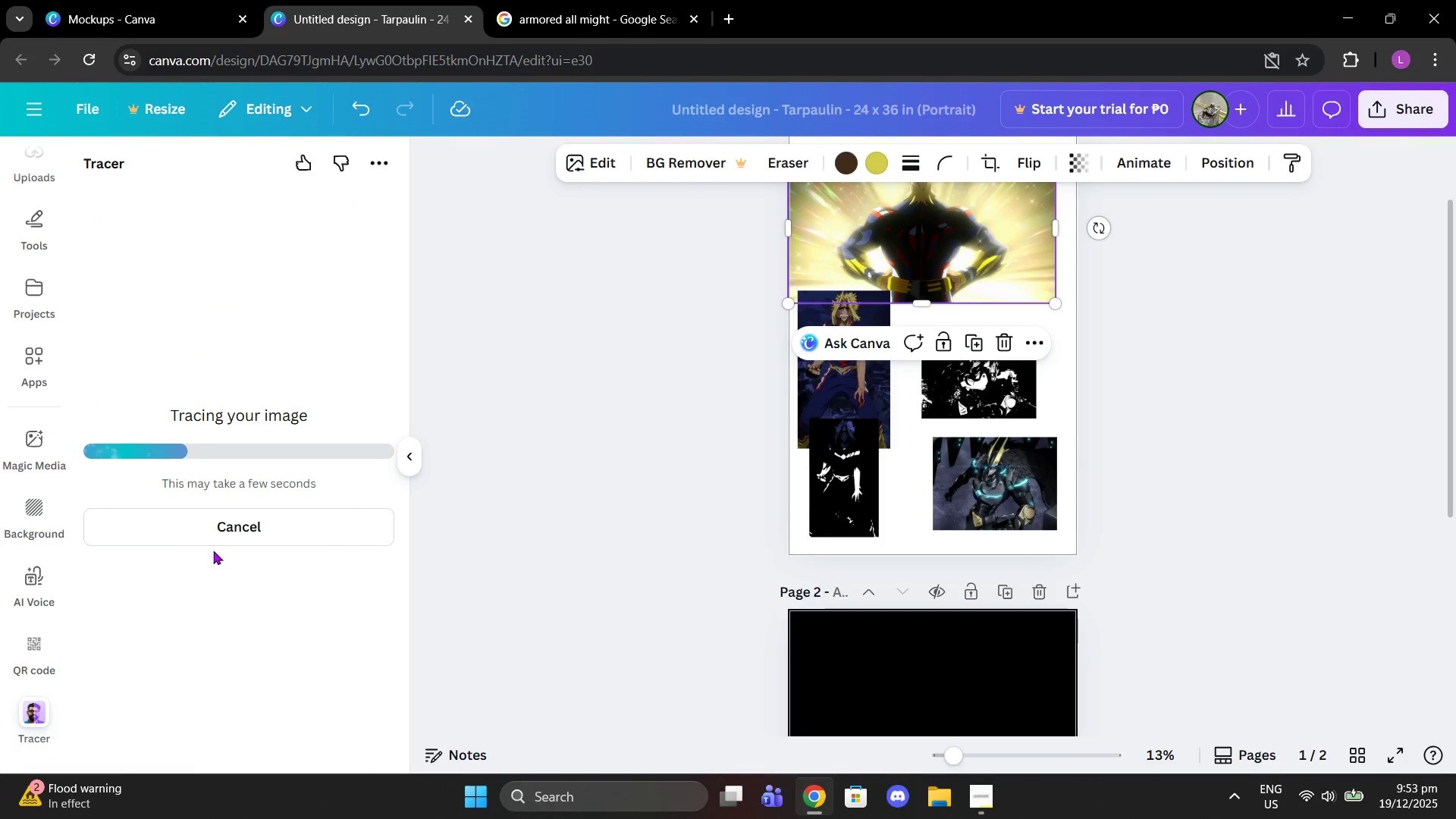 
left_click_drag(start_coordinate=[172, 604], to_coordinate=[209, 601])
 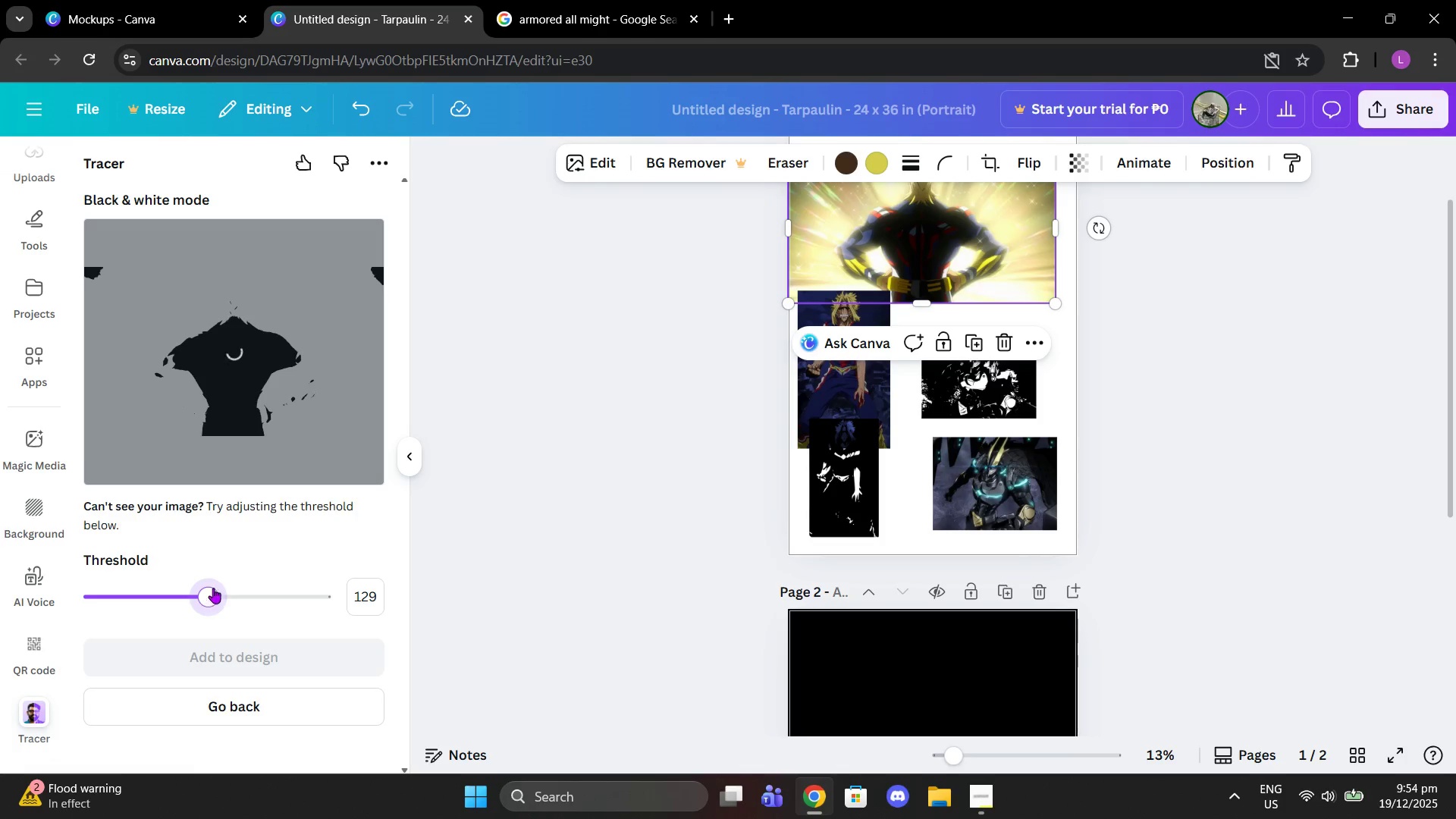 
mouse_move([300, 560])
 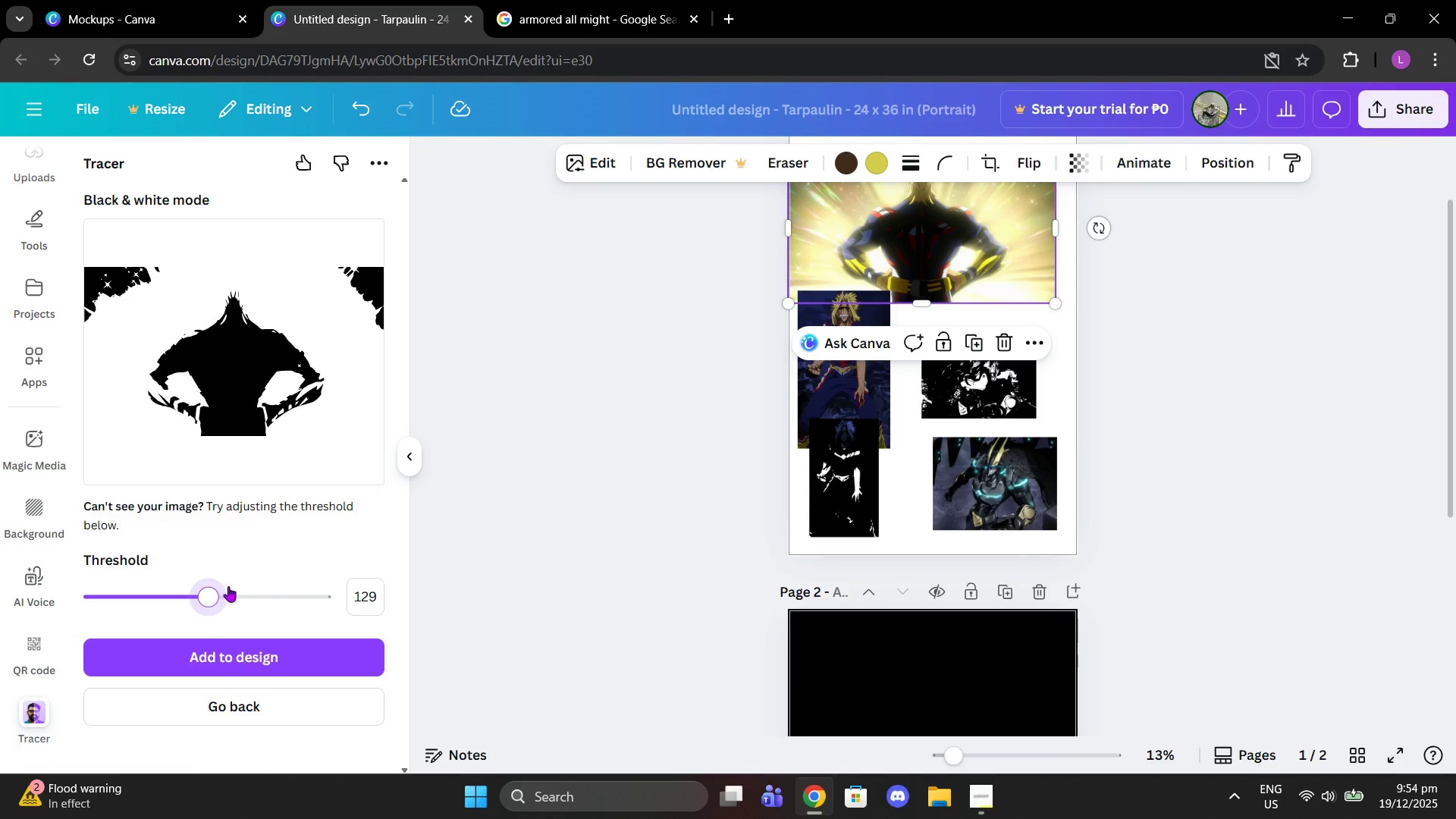 
left_click_drag(start_coordinate=[214, 595], to_coordinate=[228, 595])
 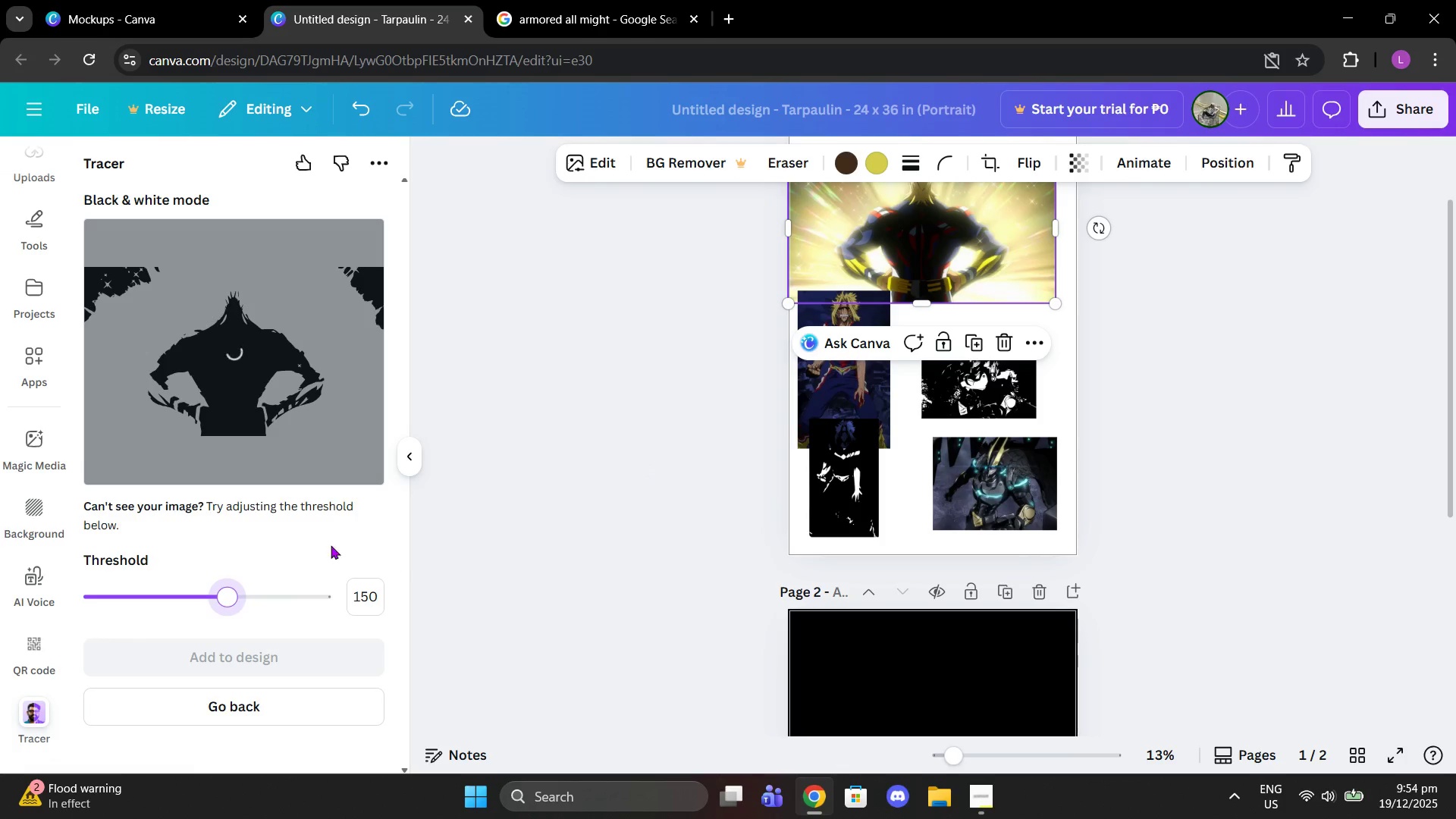 
wait(7.12)
 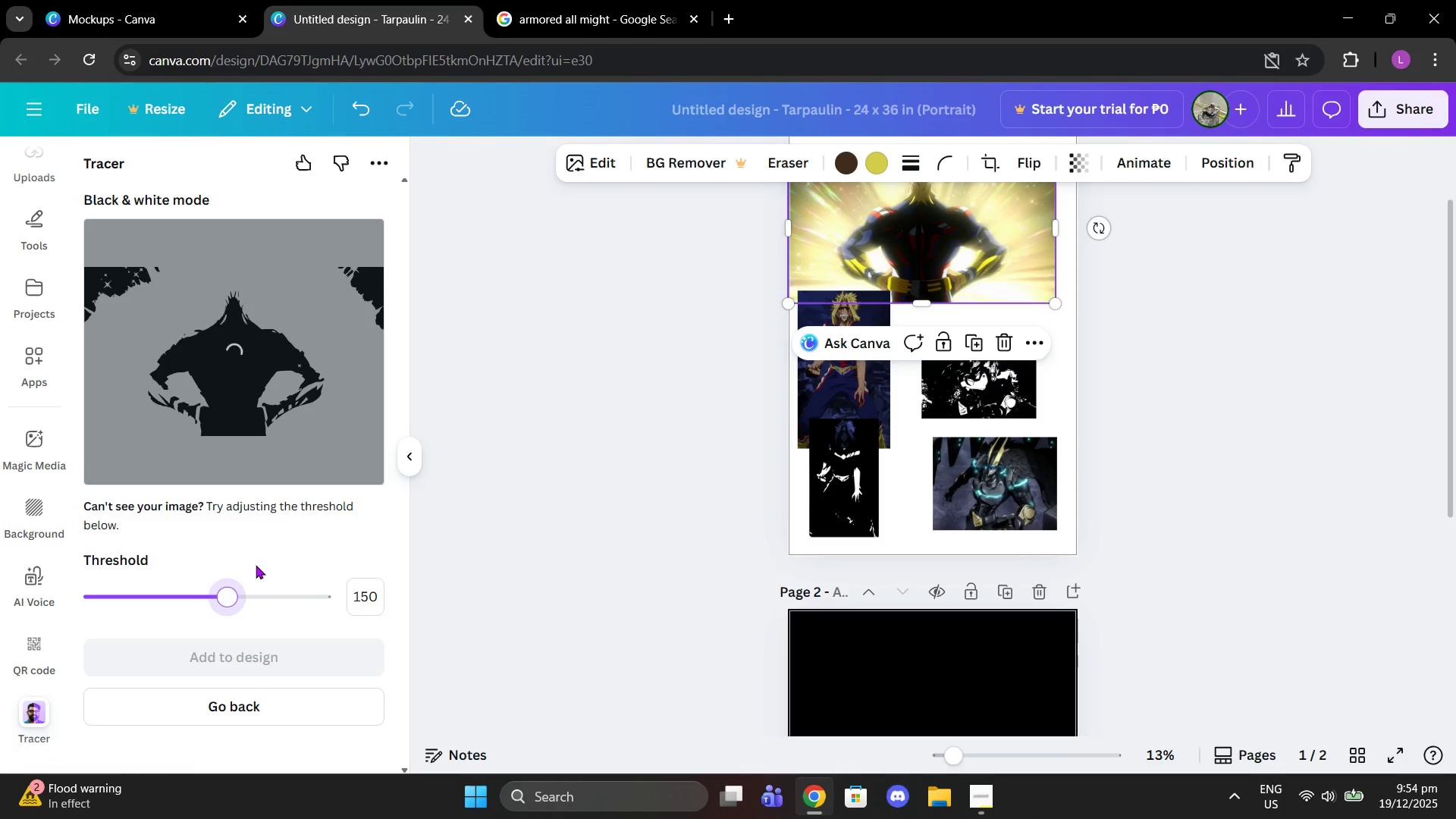 
left_click_drag(start_coordinate=[246, 591], to_coordinate=[249, 594])
 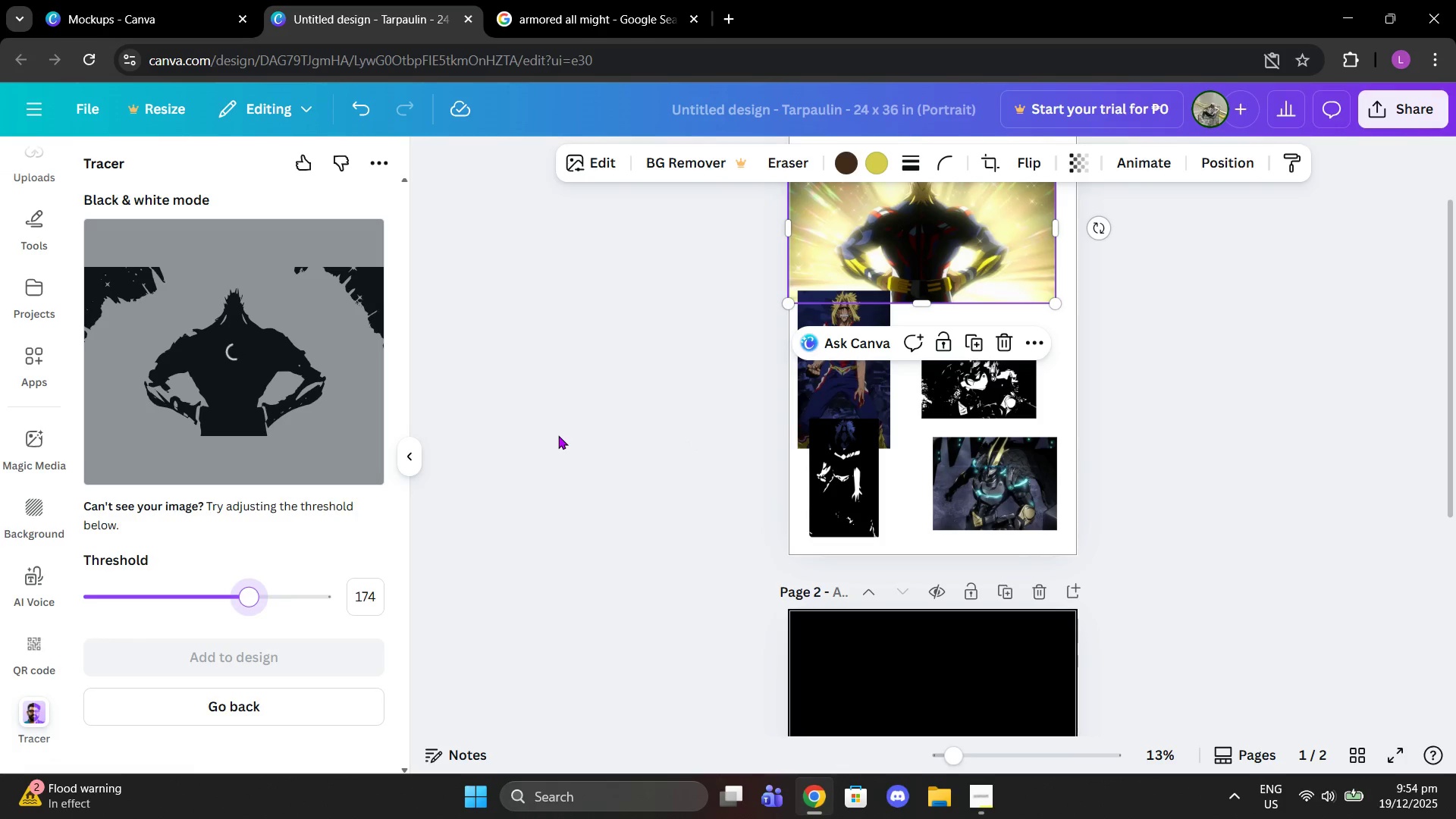 
wait(7.02)
 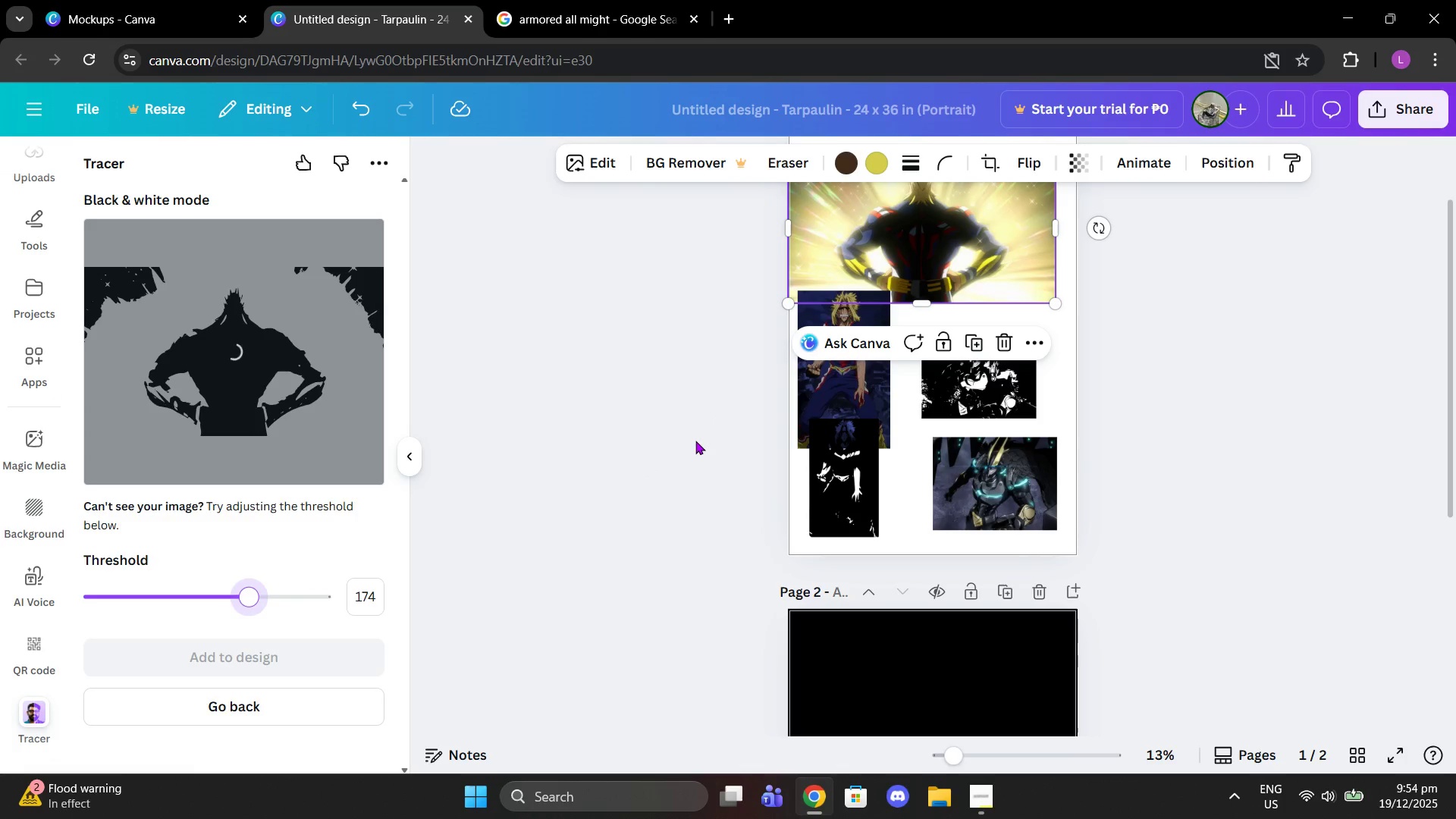 
left_click([305, 704])
 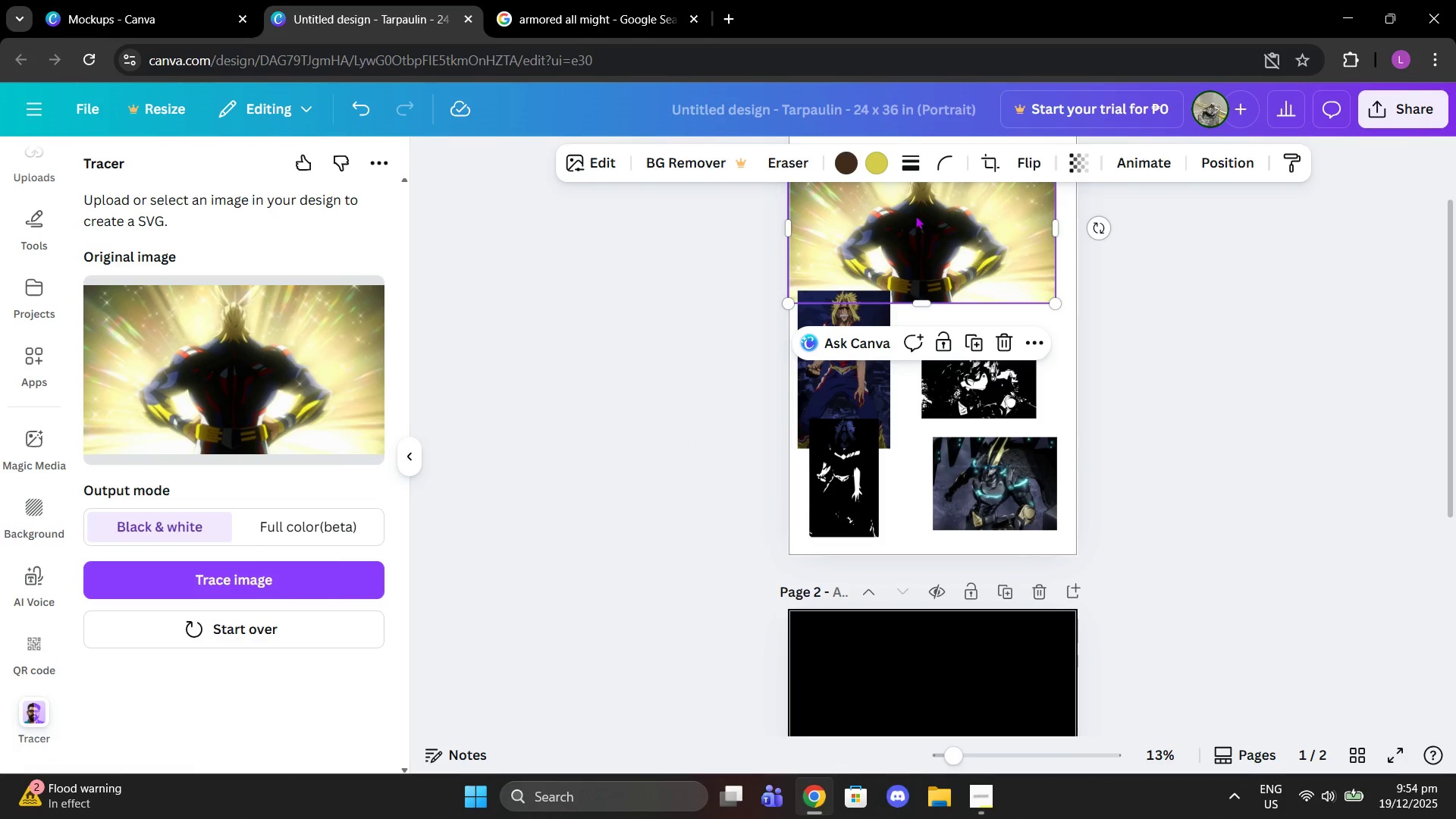 
left_click([908, 214])
 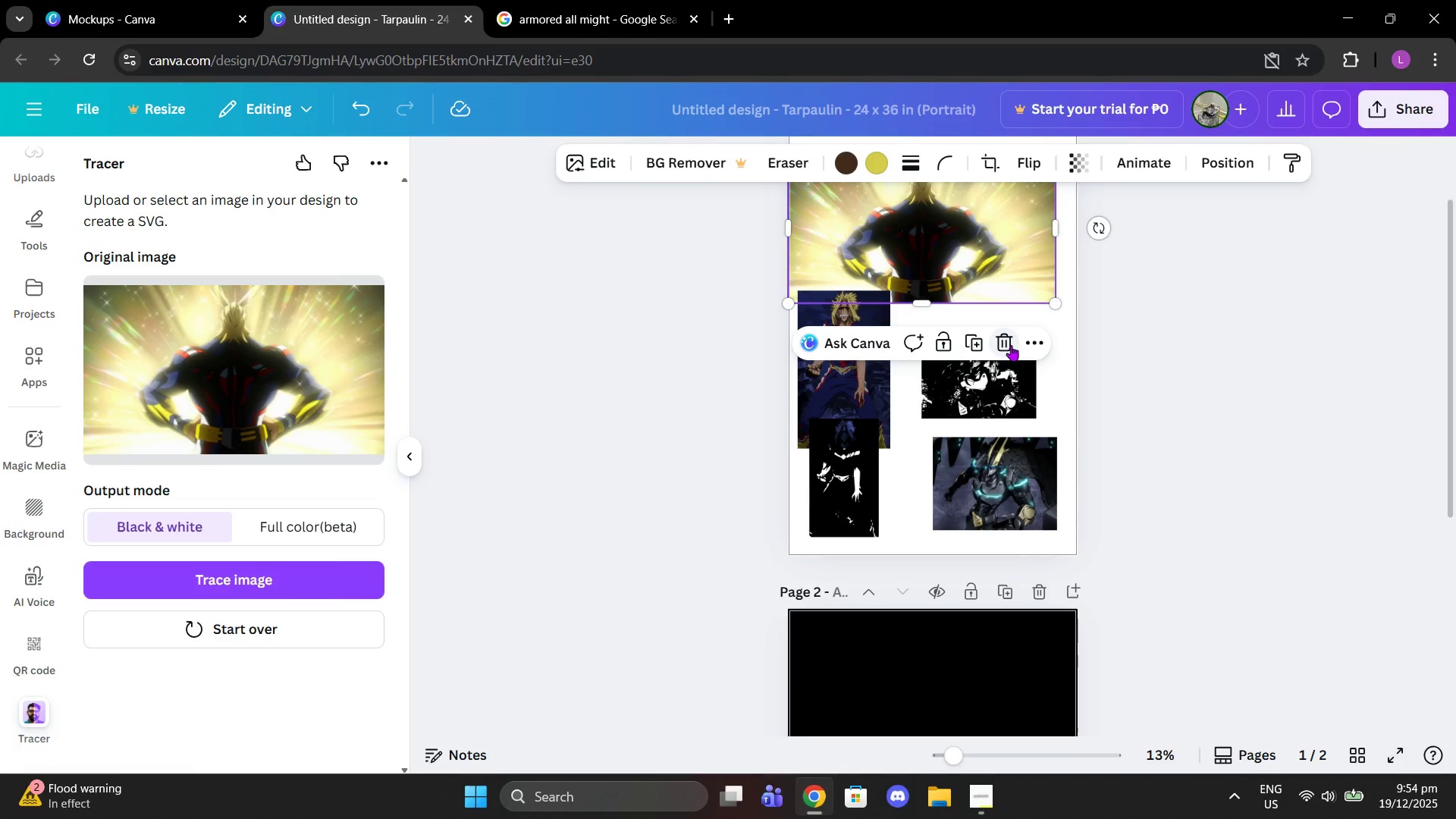 
left_click([1011, 345])
 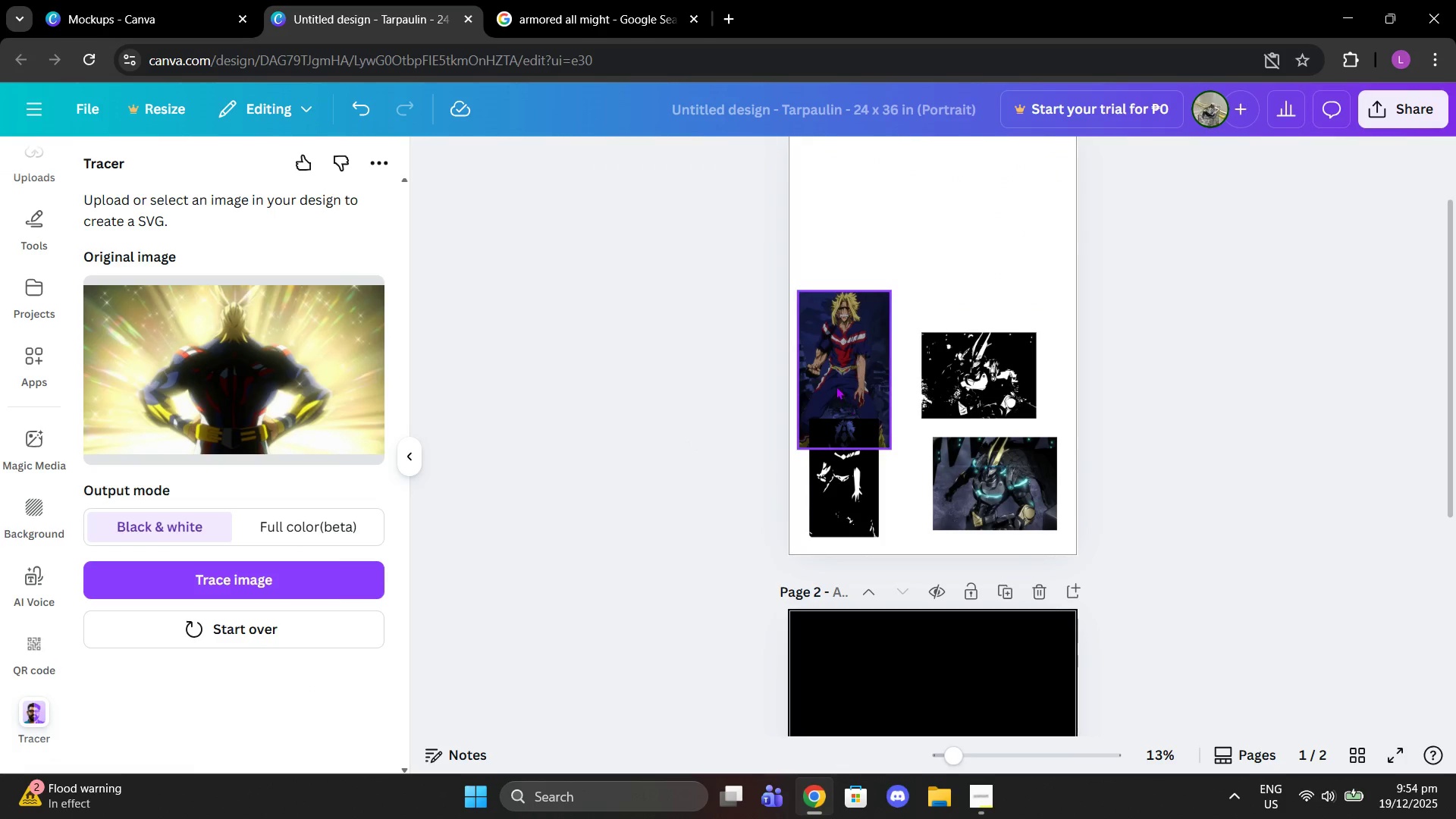 
left_click_drag(start_coordinate=[839, 363], to_coordinate=[839, 323])
 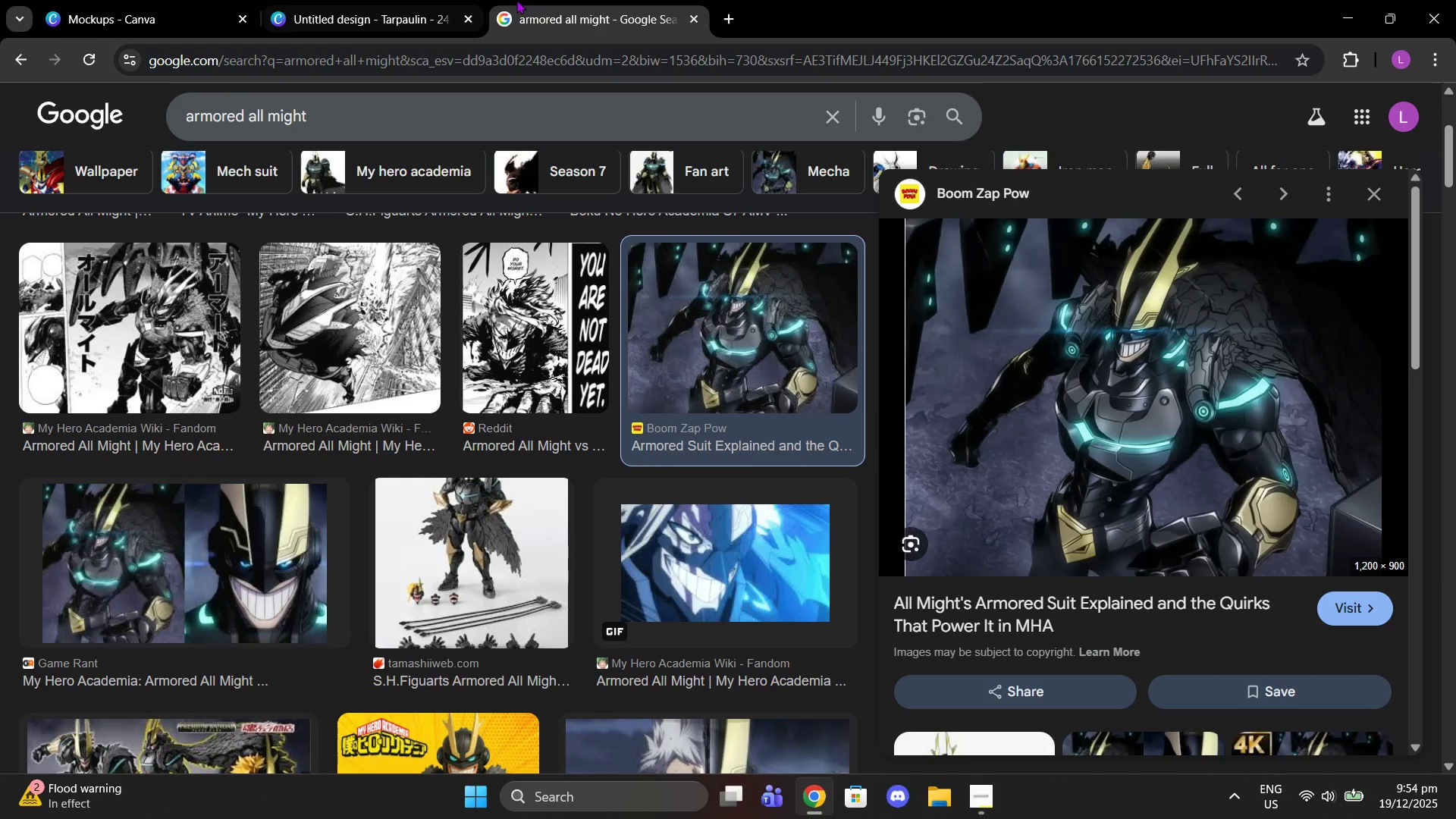 
left_click_drag(start_coordinate=[479, 120], to_coordinate=[171, 111])
 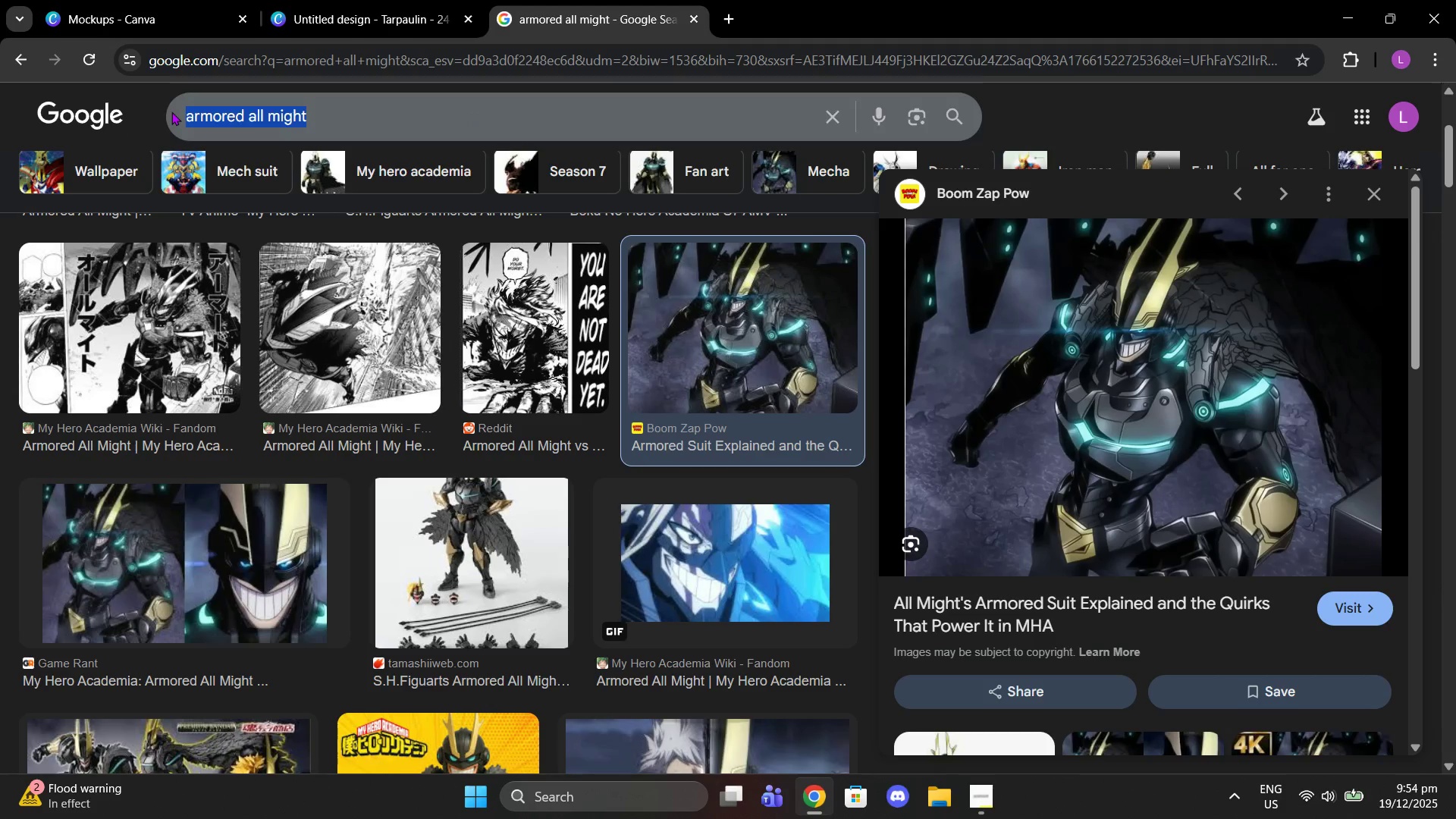 
type(all might)
 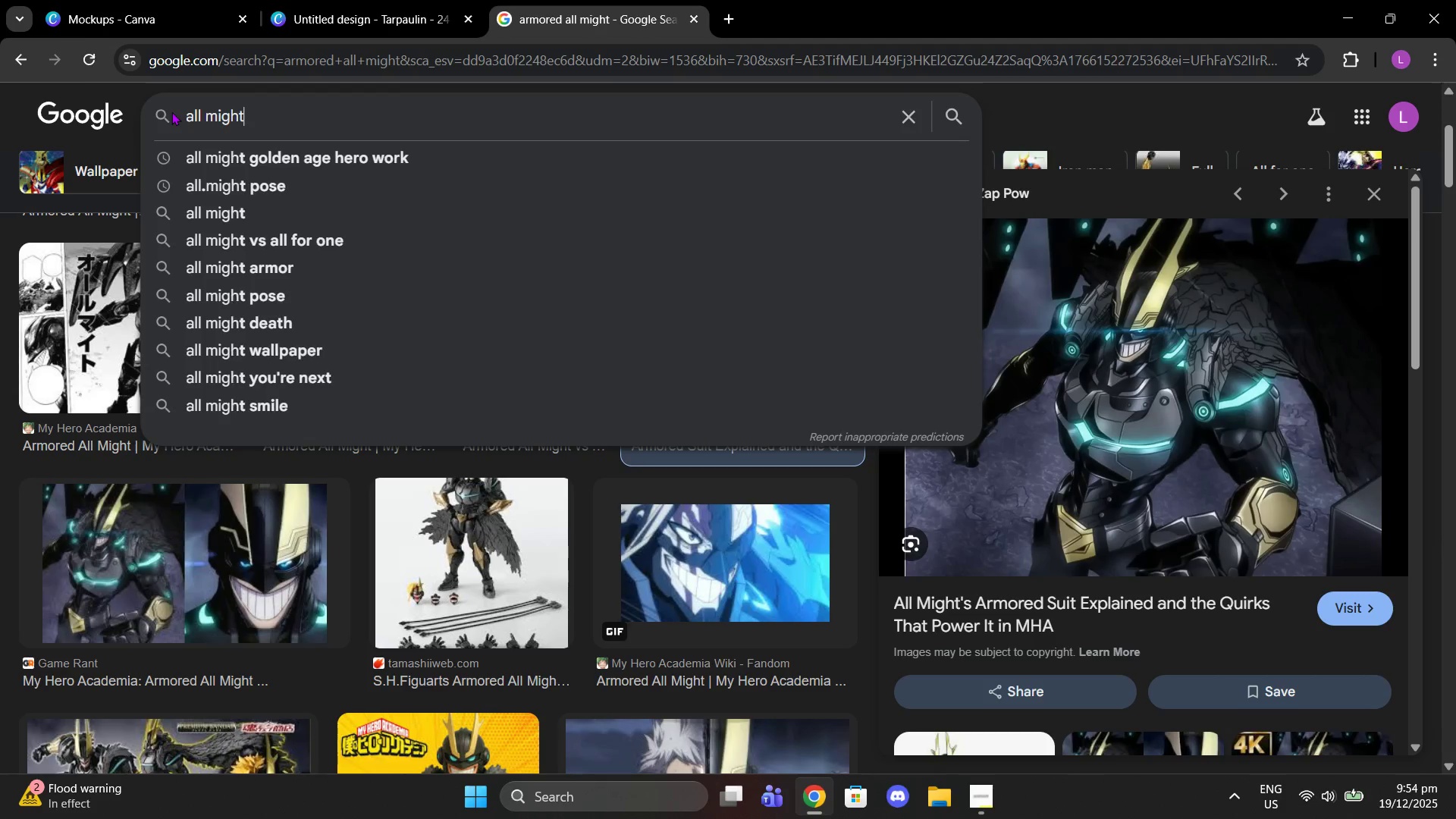 
key(Enter)
 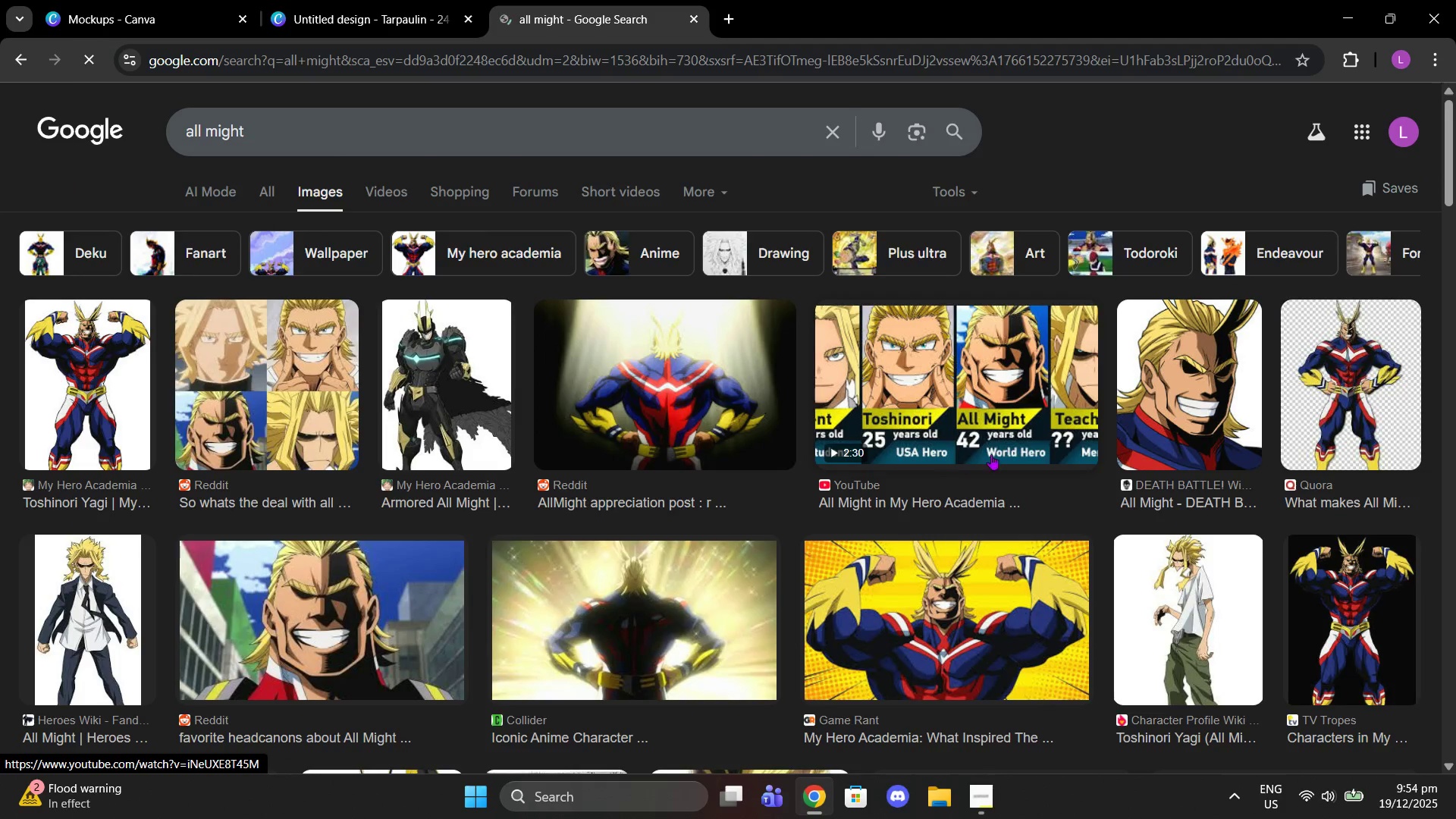 
scroll: coordinate [635, 571], scroll_direction: down, amount: 10.0
 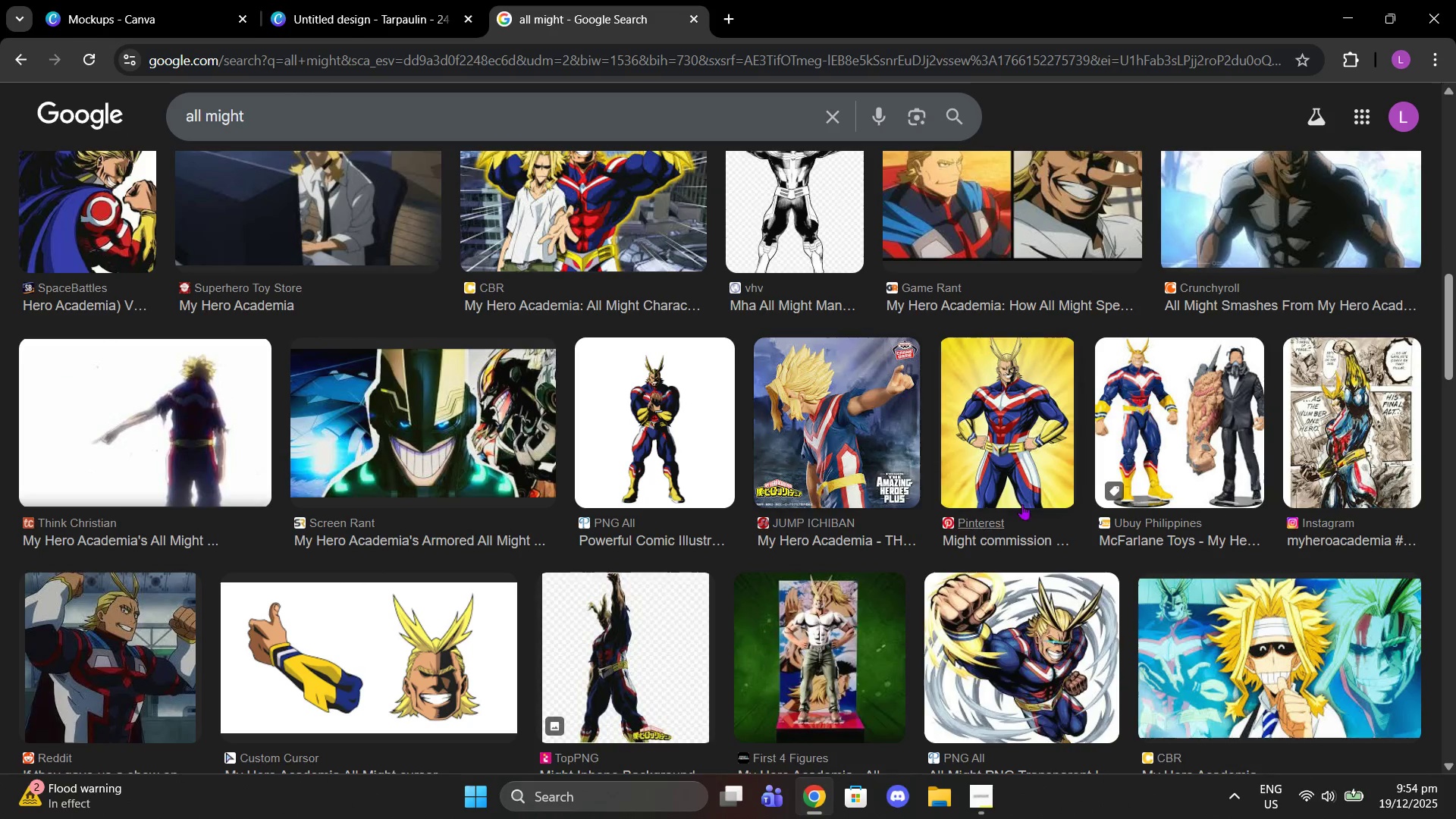 
scroll: coordinate [1079, 482], scroll_direction: down, amount: 4.0
 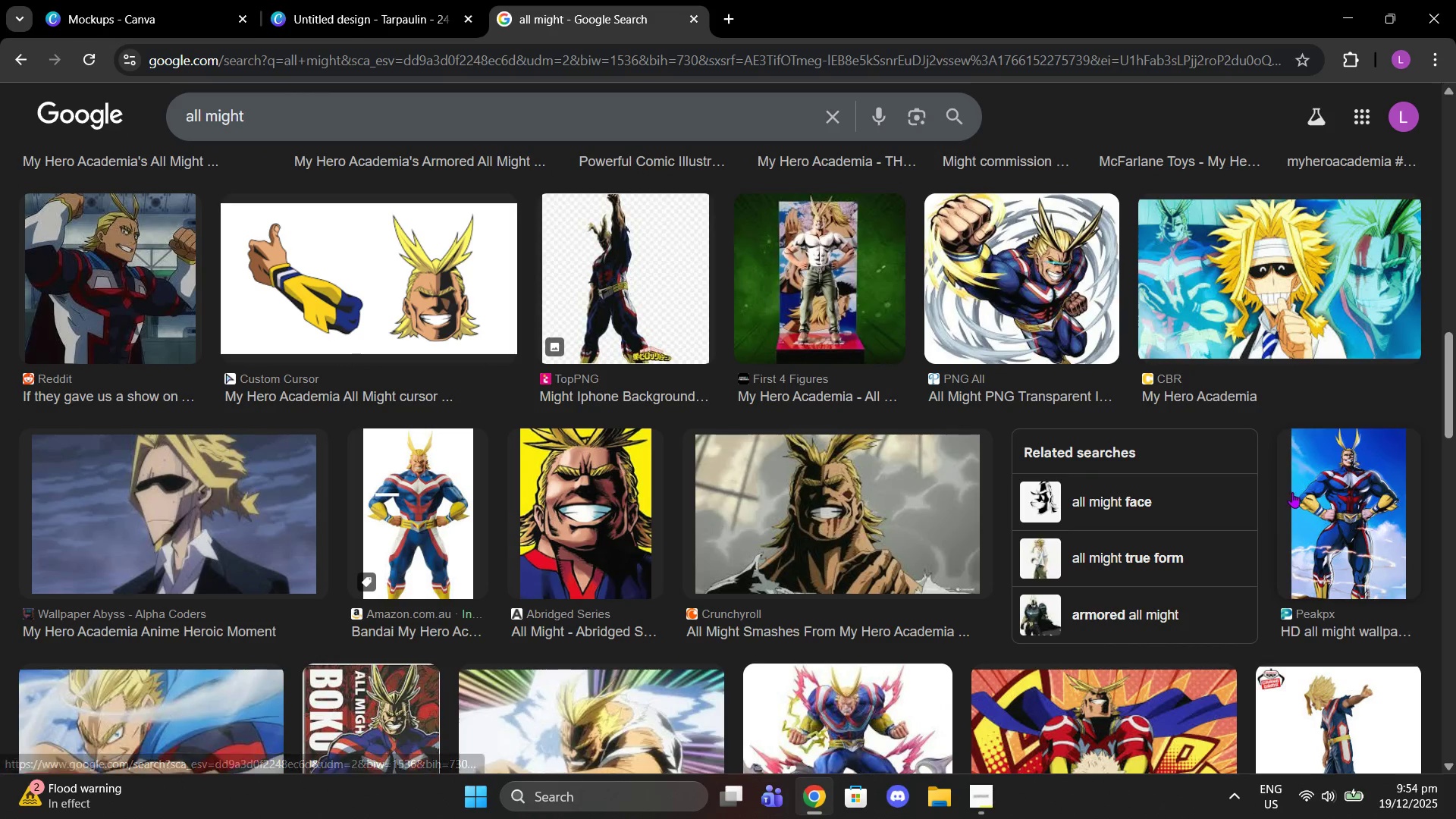 
left_click([1320, 493])
 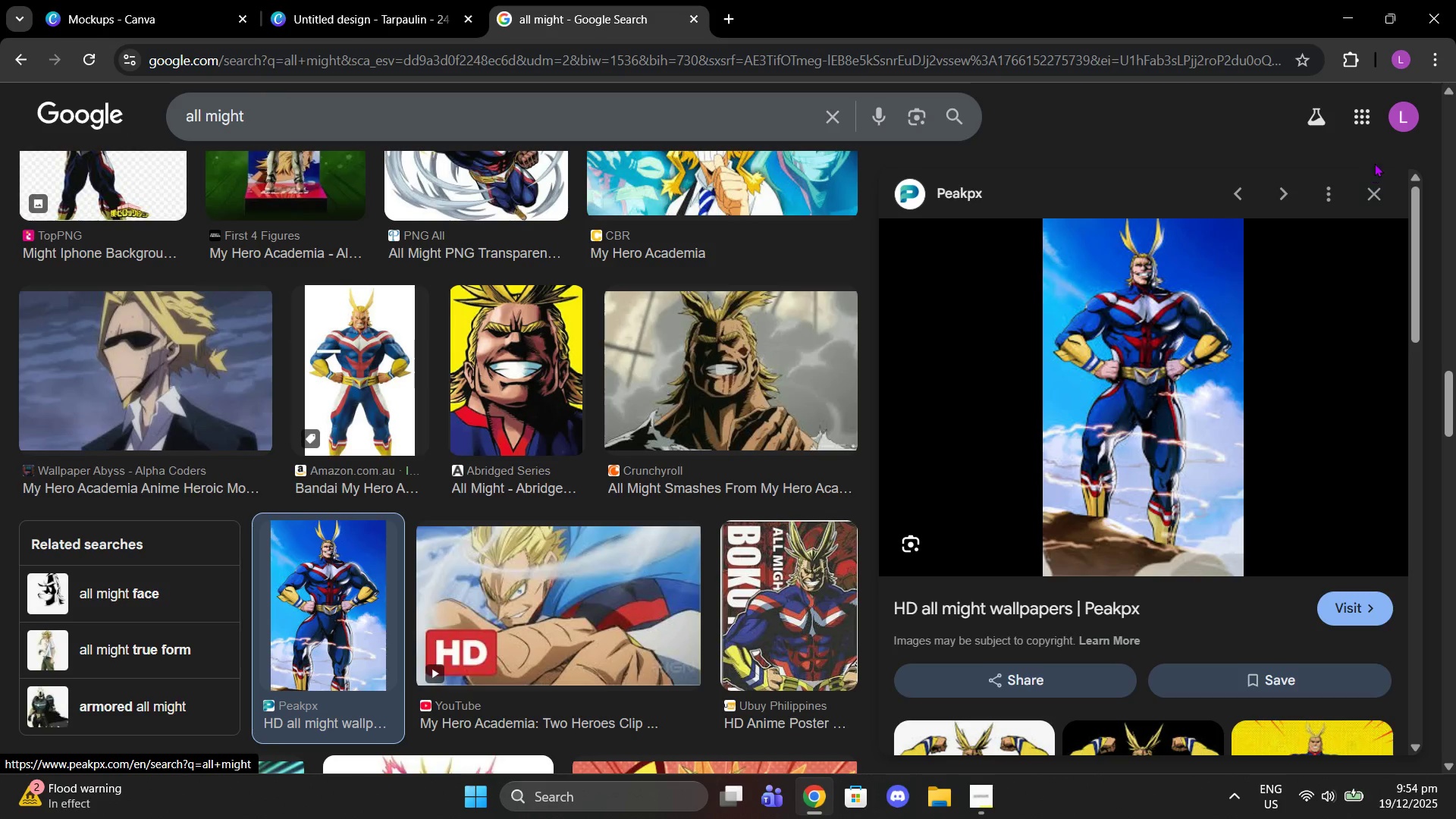 
left_click_drag(start_coordinate=[1364, 197], to_coordinate=[1360, 197])
 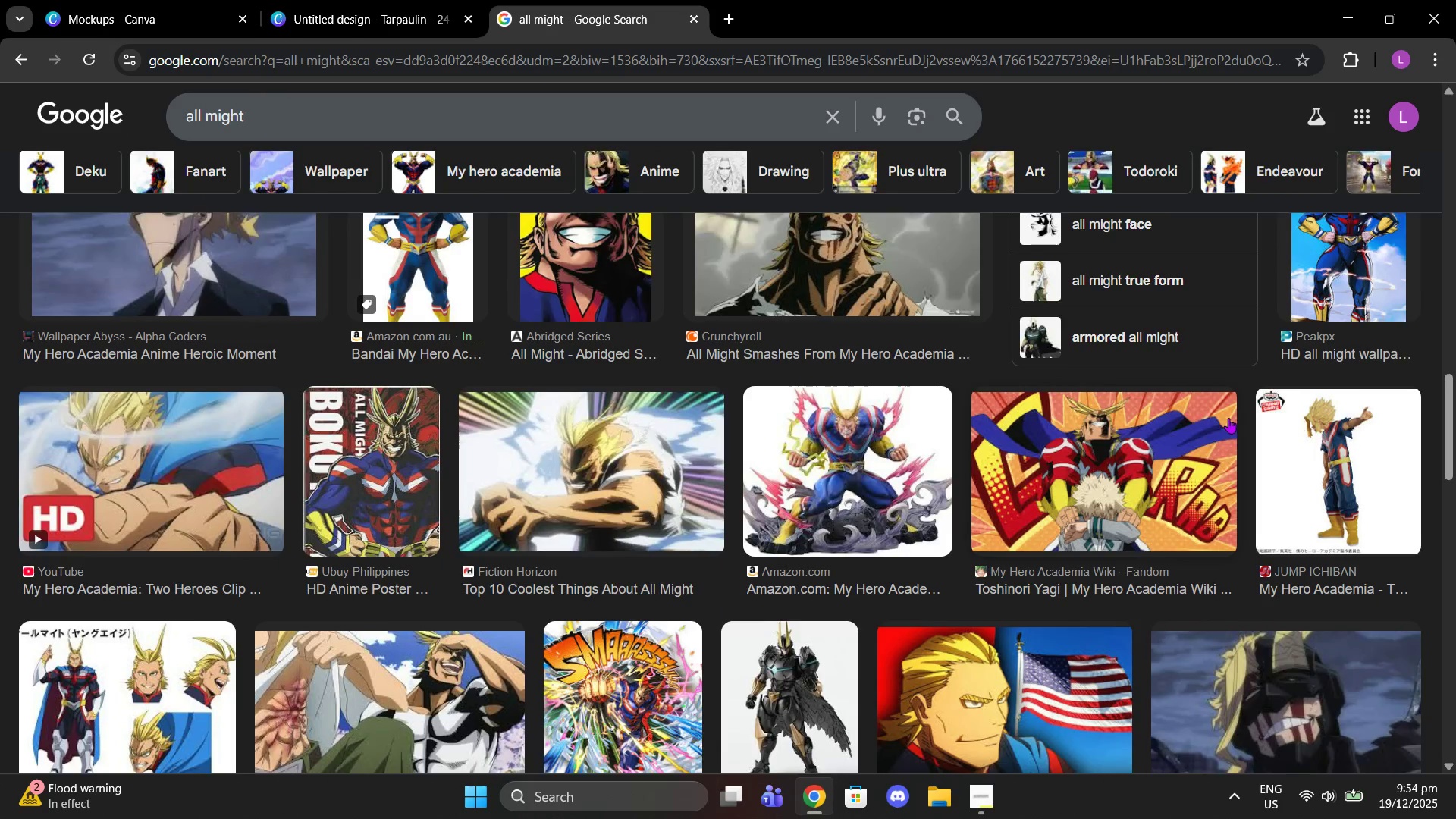 
scroll: coordinate [1217, 416], scroll_direction: down, amount: 3.0
 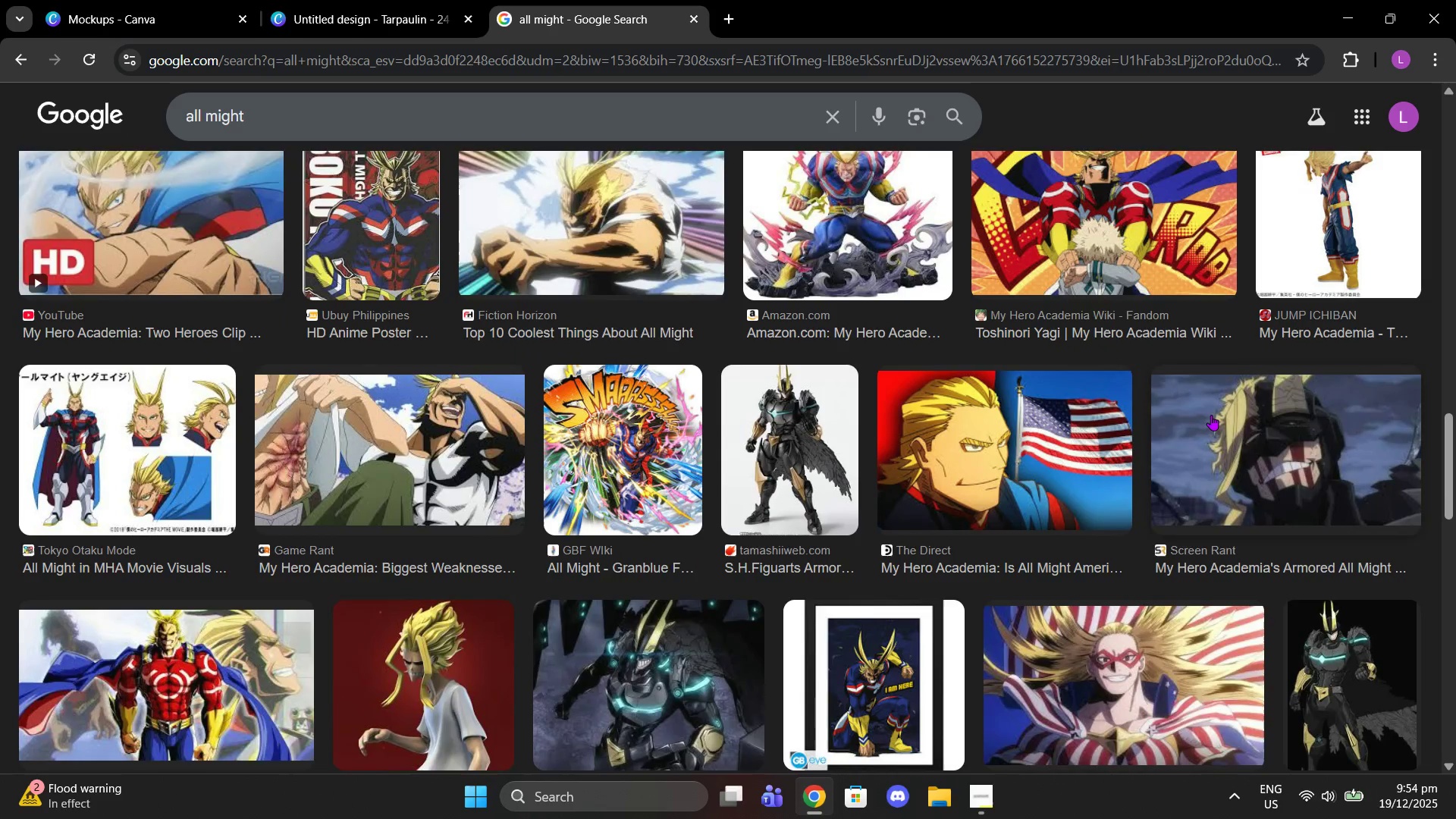 
mouse_move([1200, 415])
 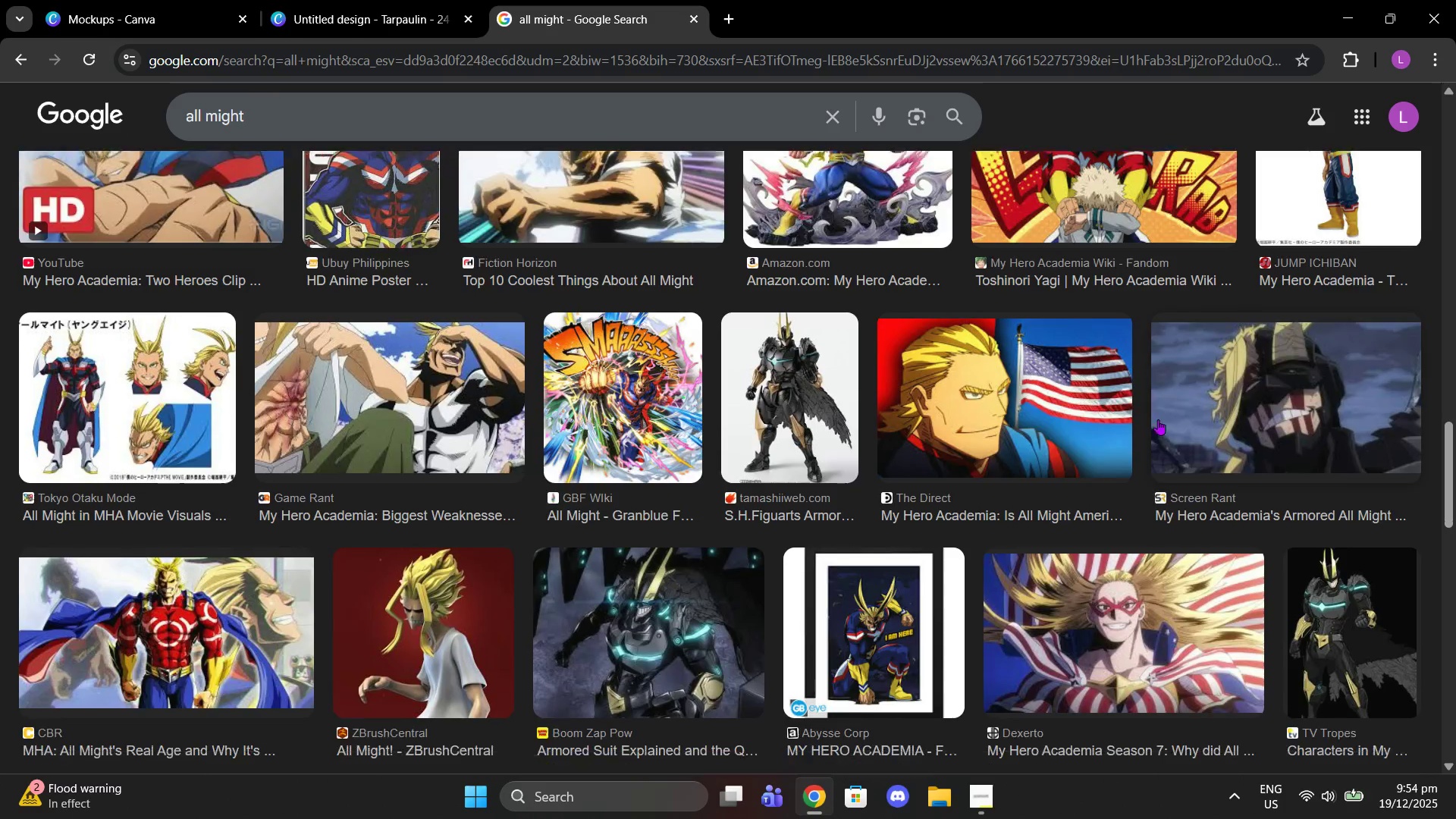 
scroll: coordinate [1165, 419], scroll_direction: down, amount: 2.0
 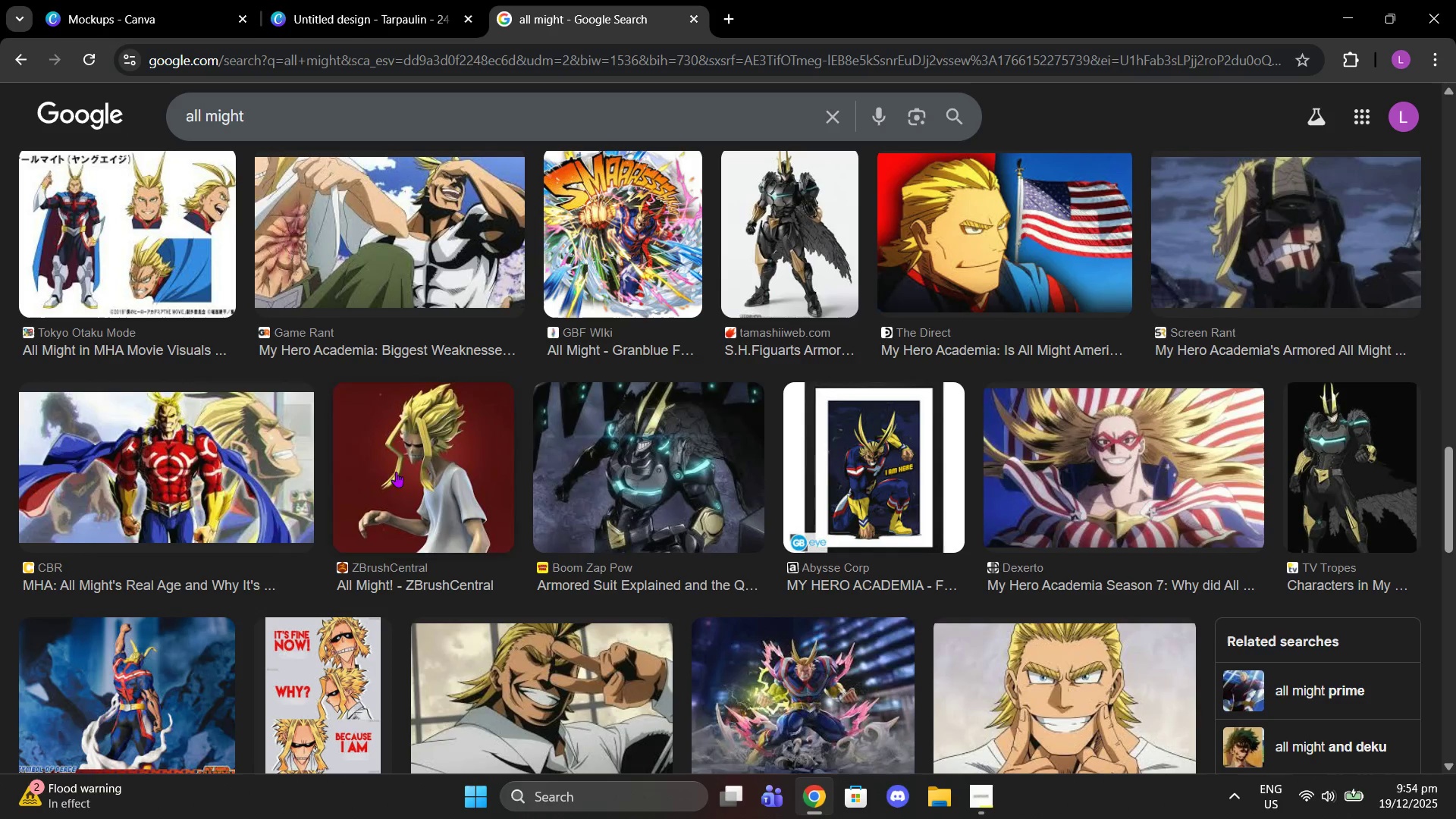 
left_click([173, 494])
 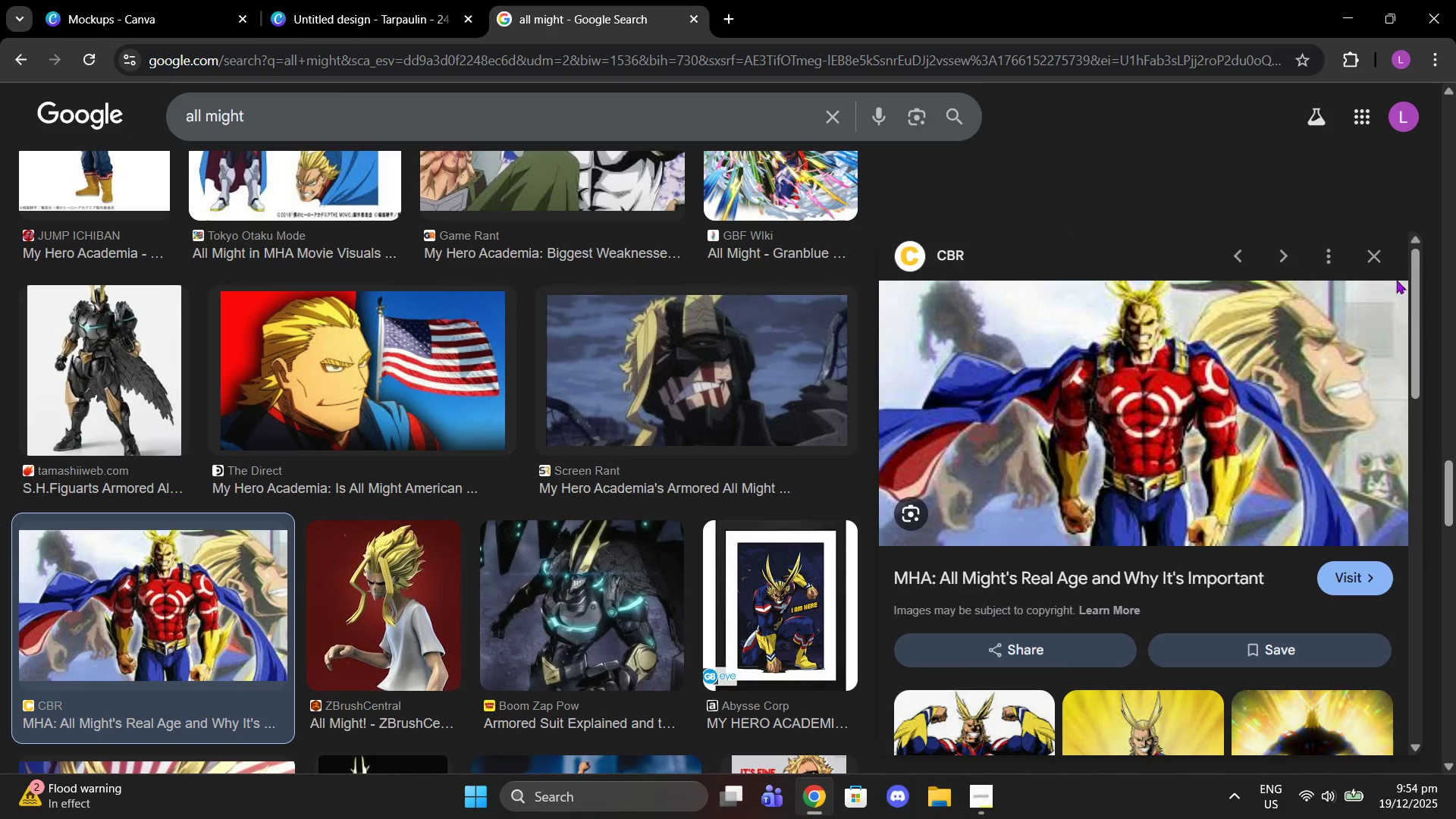 
left_click([1382, 264])
 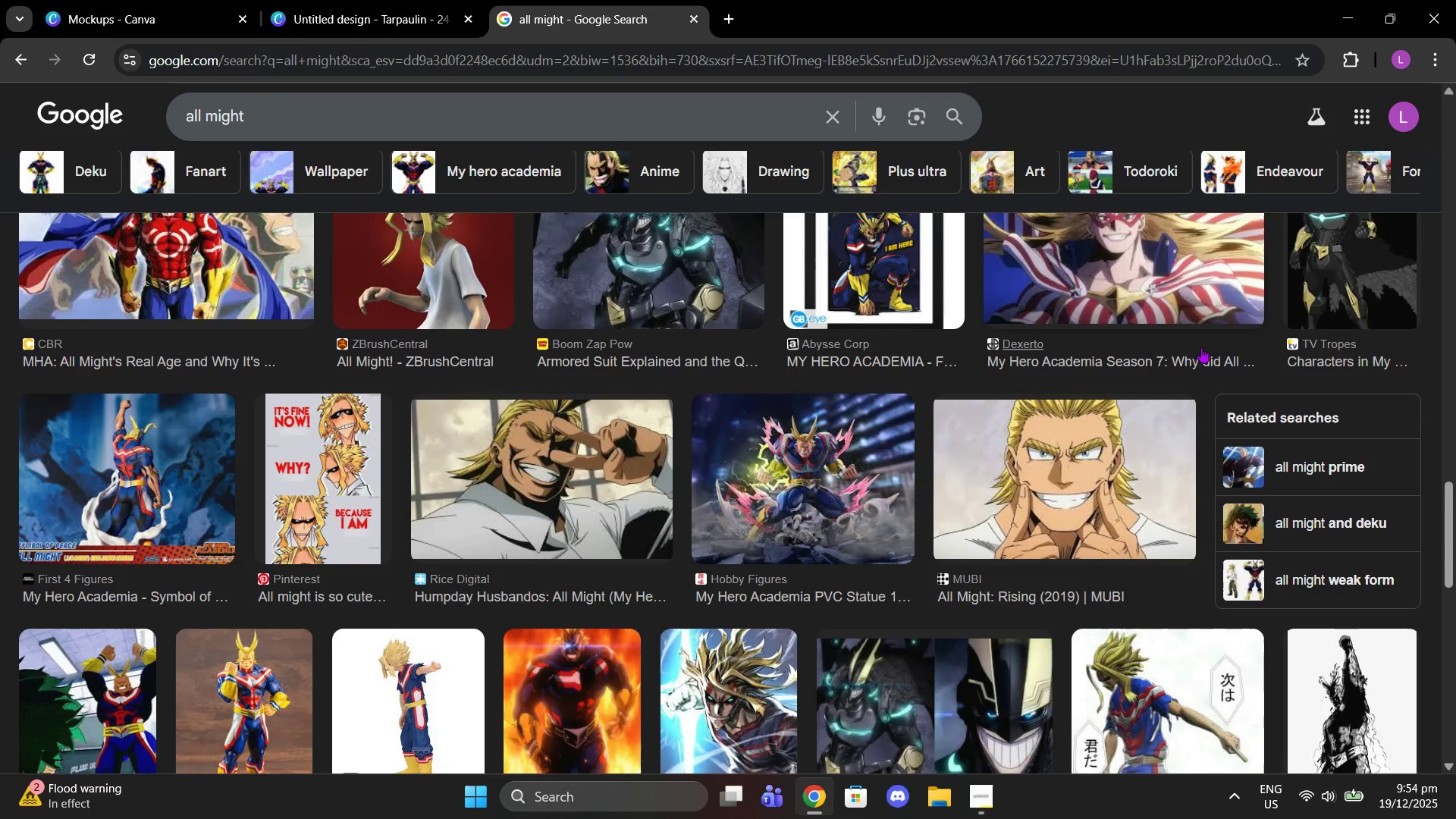 
scroll: coordinate [1189, 350], scroll_direction: down, amount: 4.0
 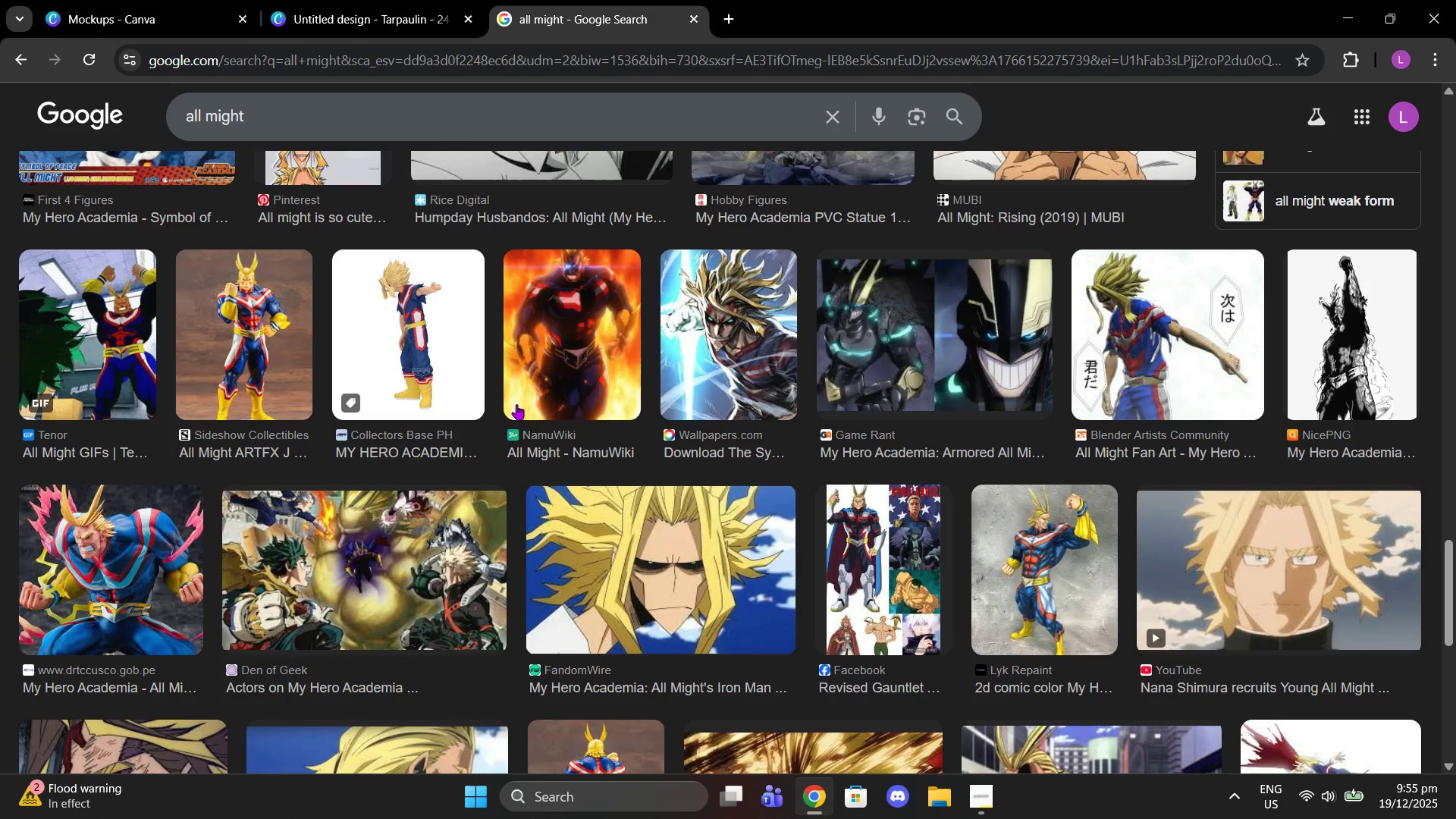 
left_click([585, 377])
 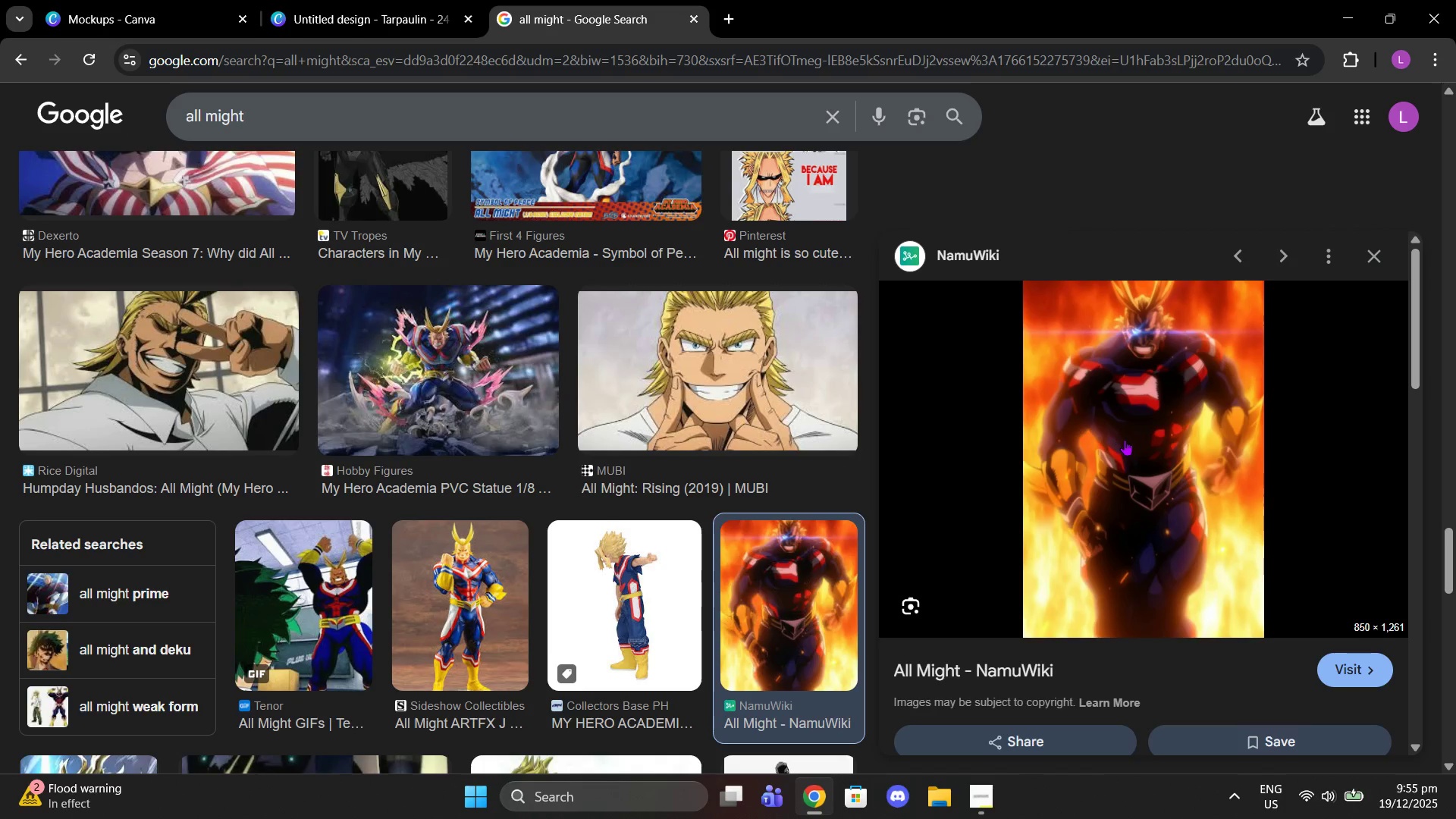 
scroll: coordinate [1125, 441], scroll_direction: down, amount: 4.0
 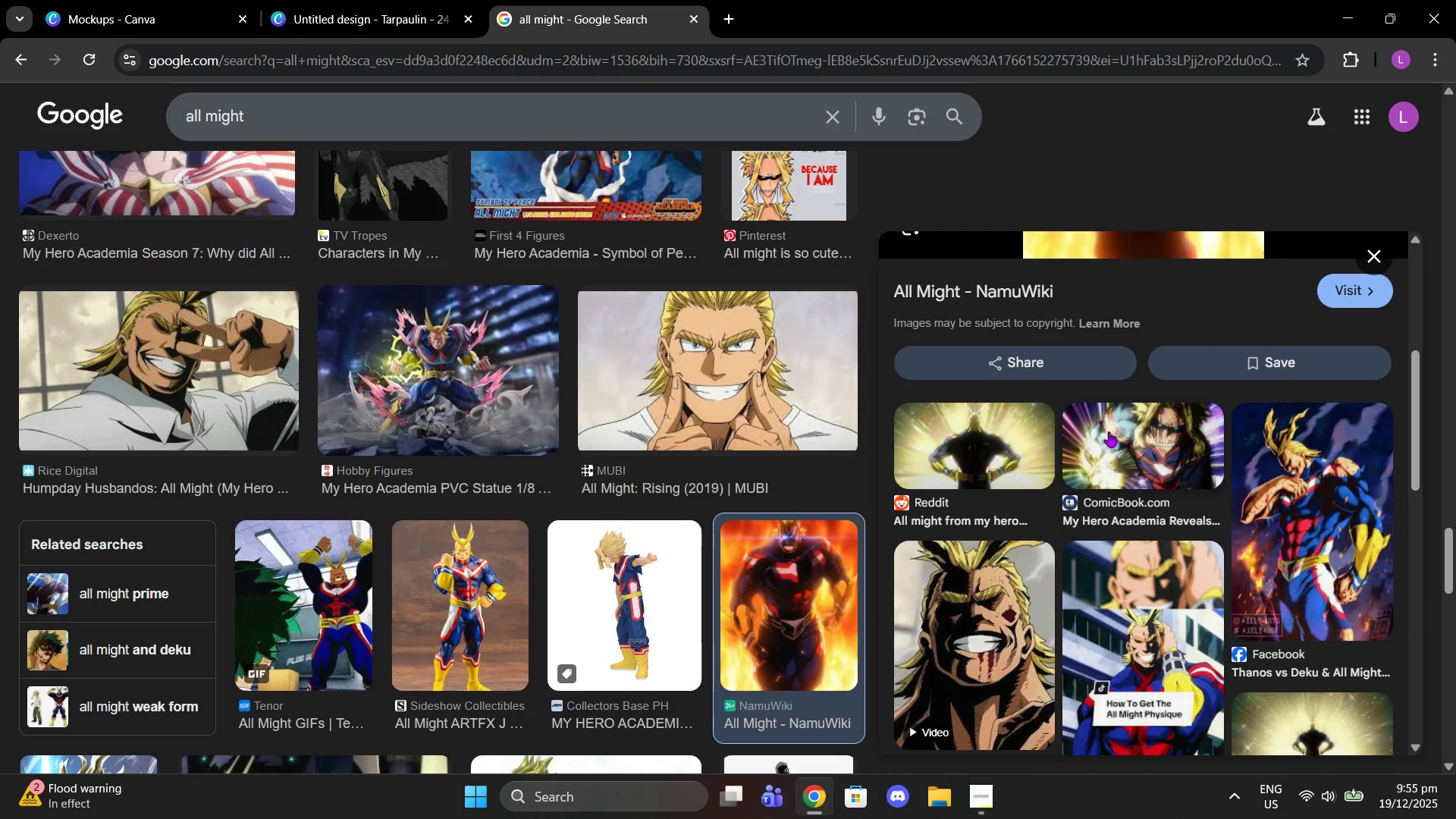 
right_click([1107, 425])
 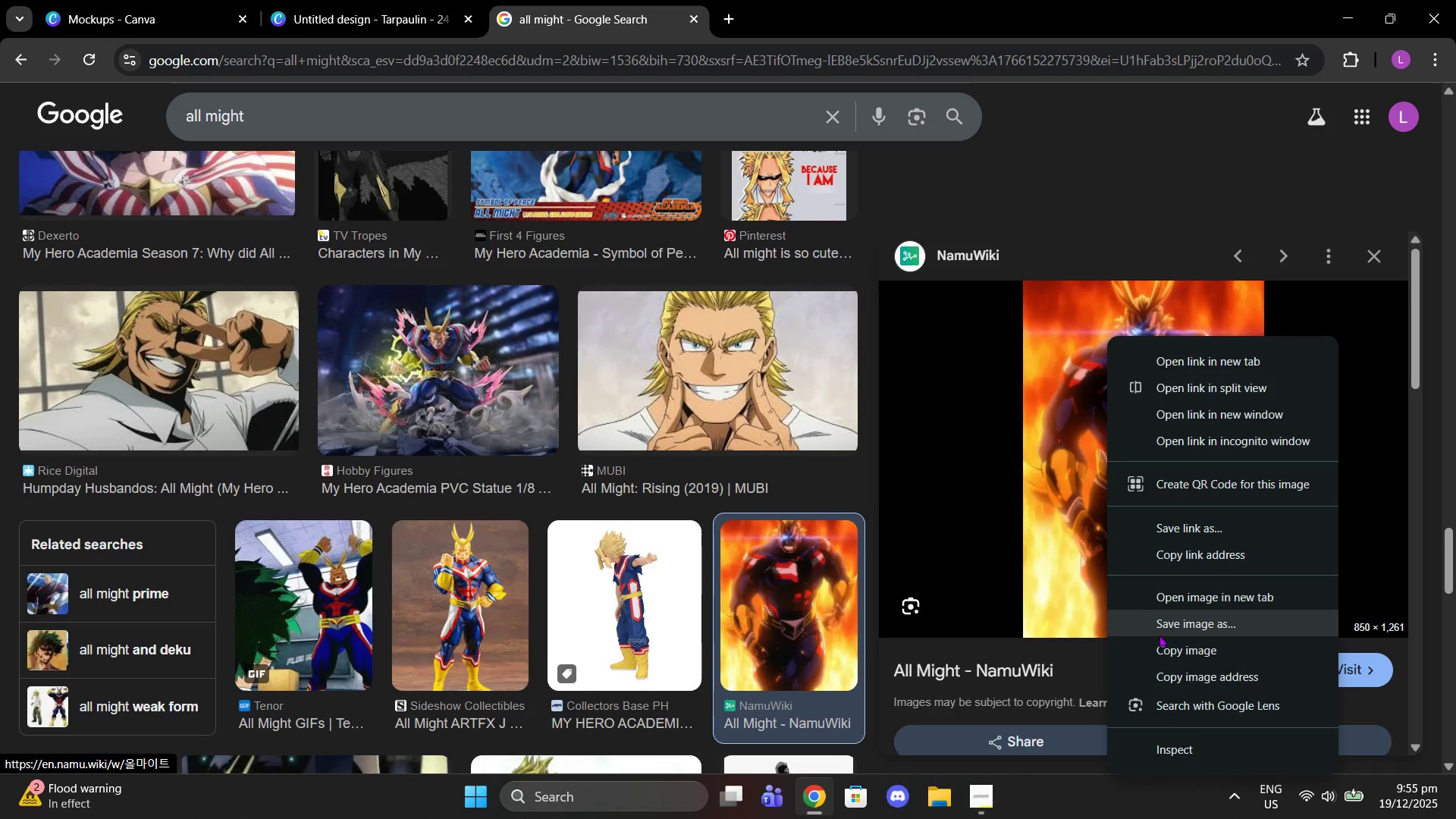 
scroll: coordinate [1107, 429], scroll_direction: up, amount: 4.0
 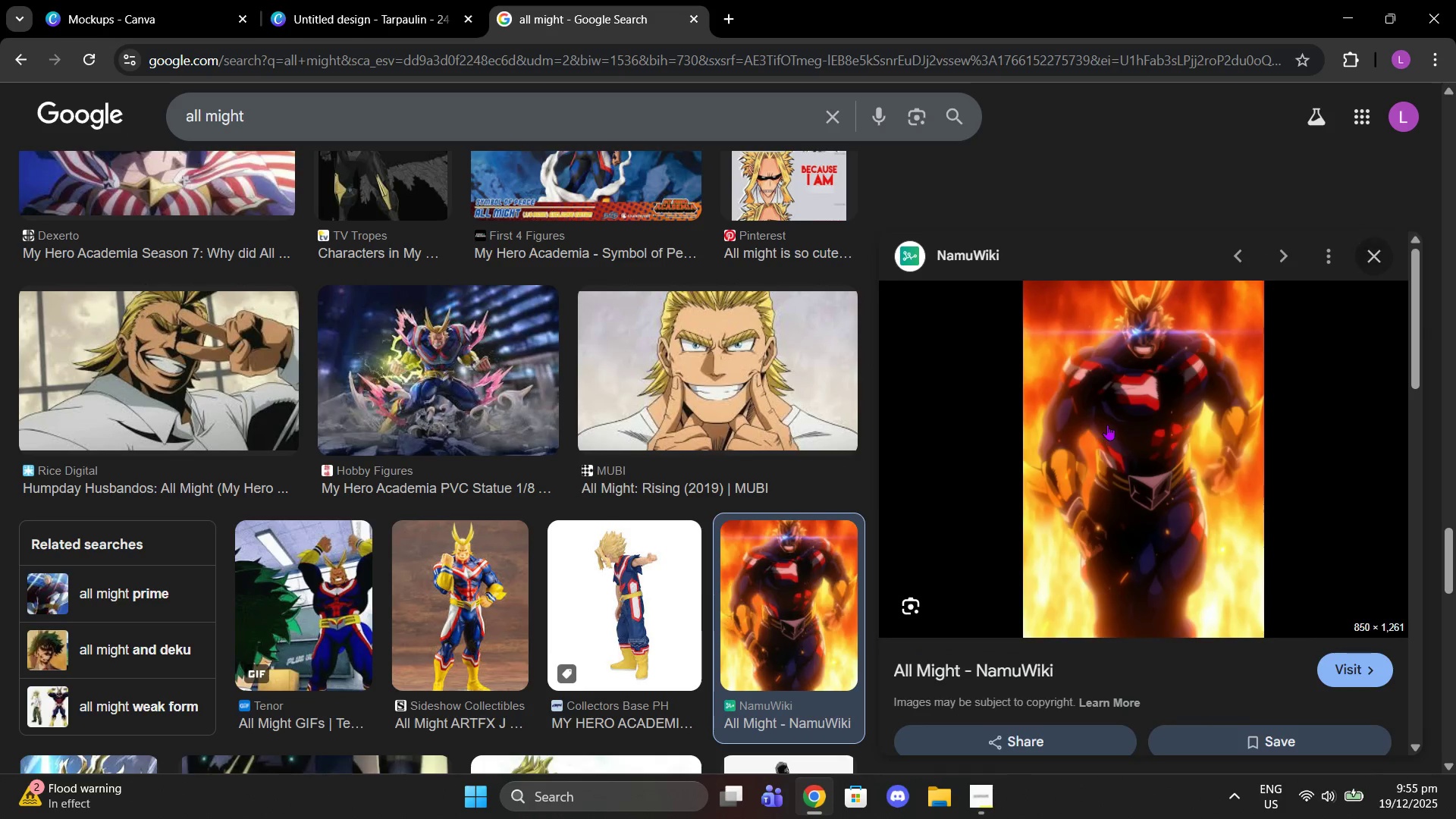 
left_click([1182, 657])
 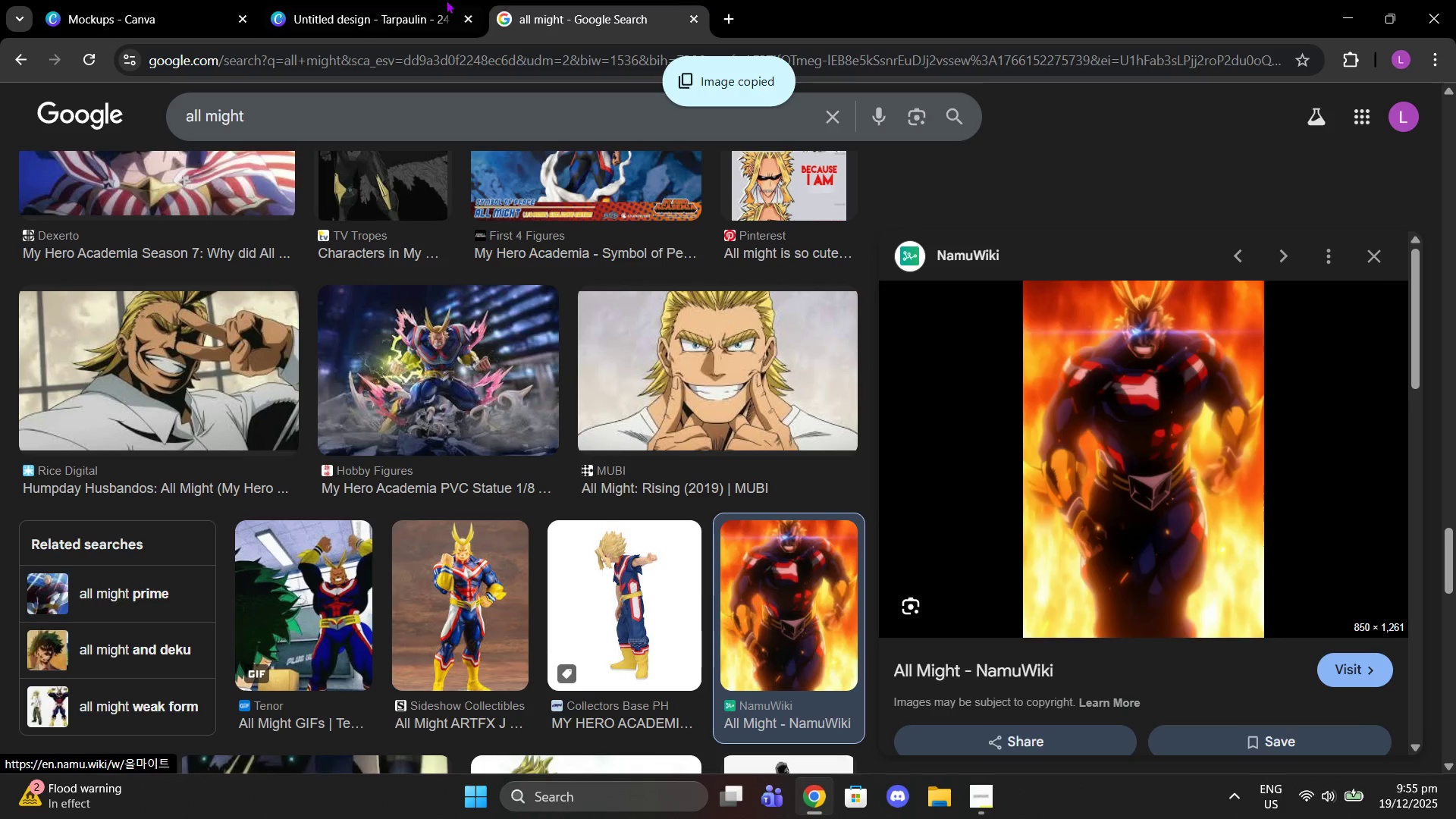 
left_click([423, 0])
 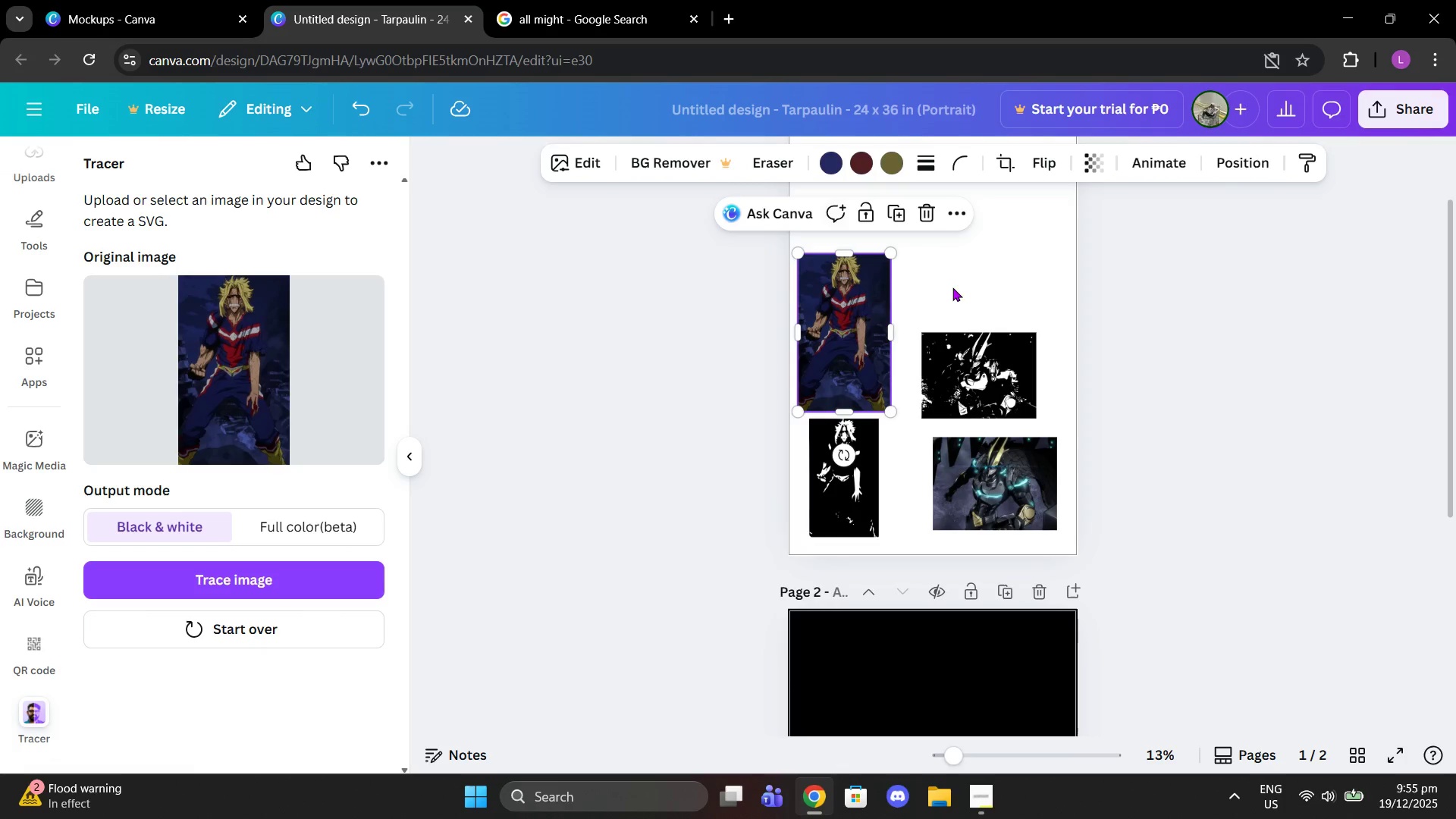 
scroll: coordinate [961, 297], scroll_direction: up, amount: 1.0
 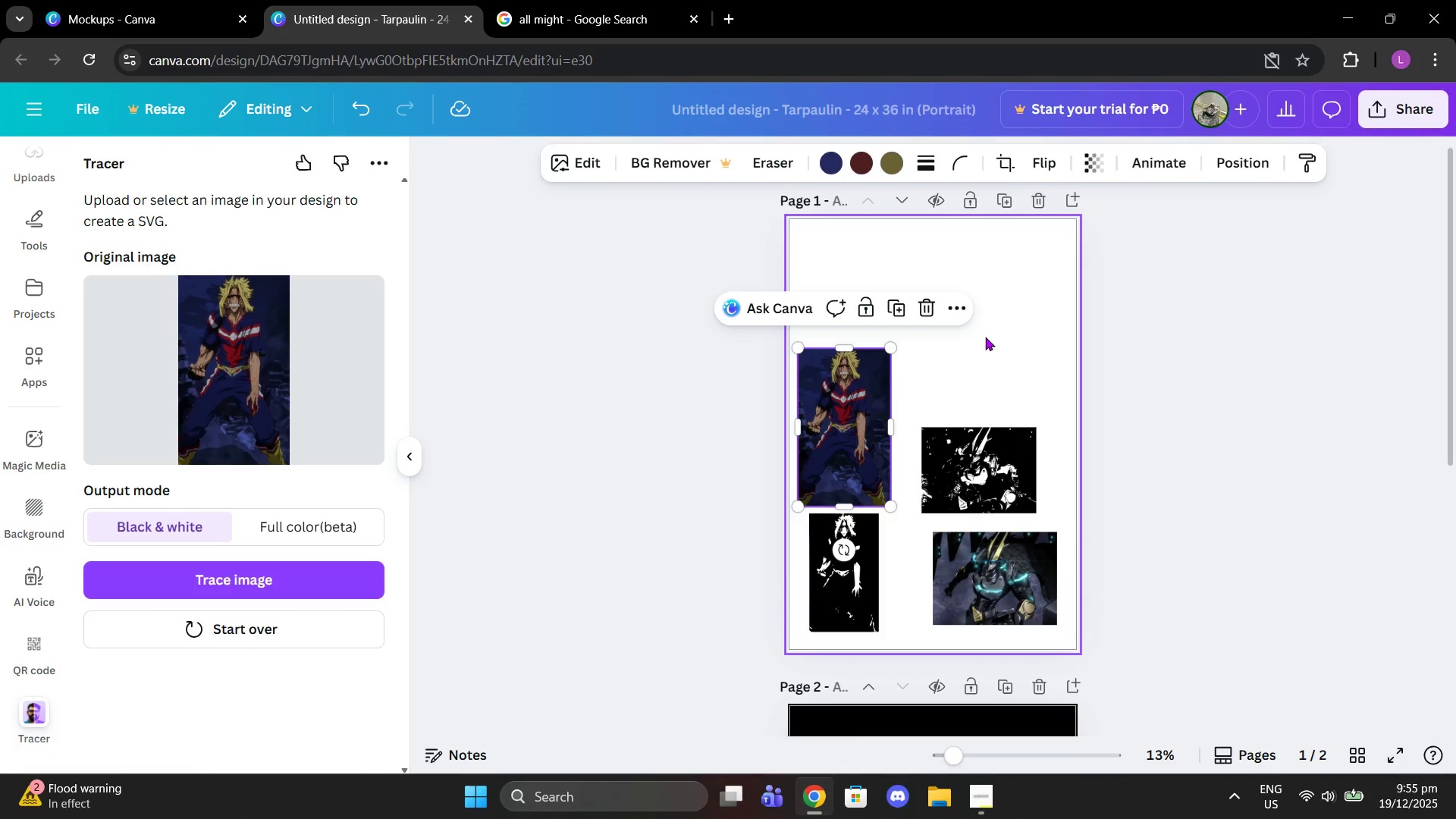 
left_click([985, 337])
 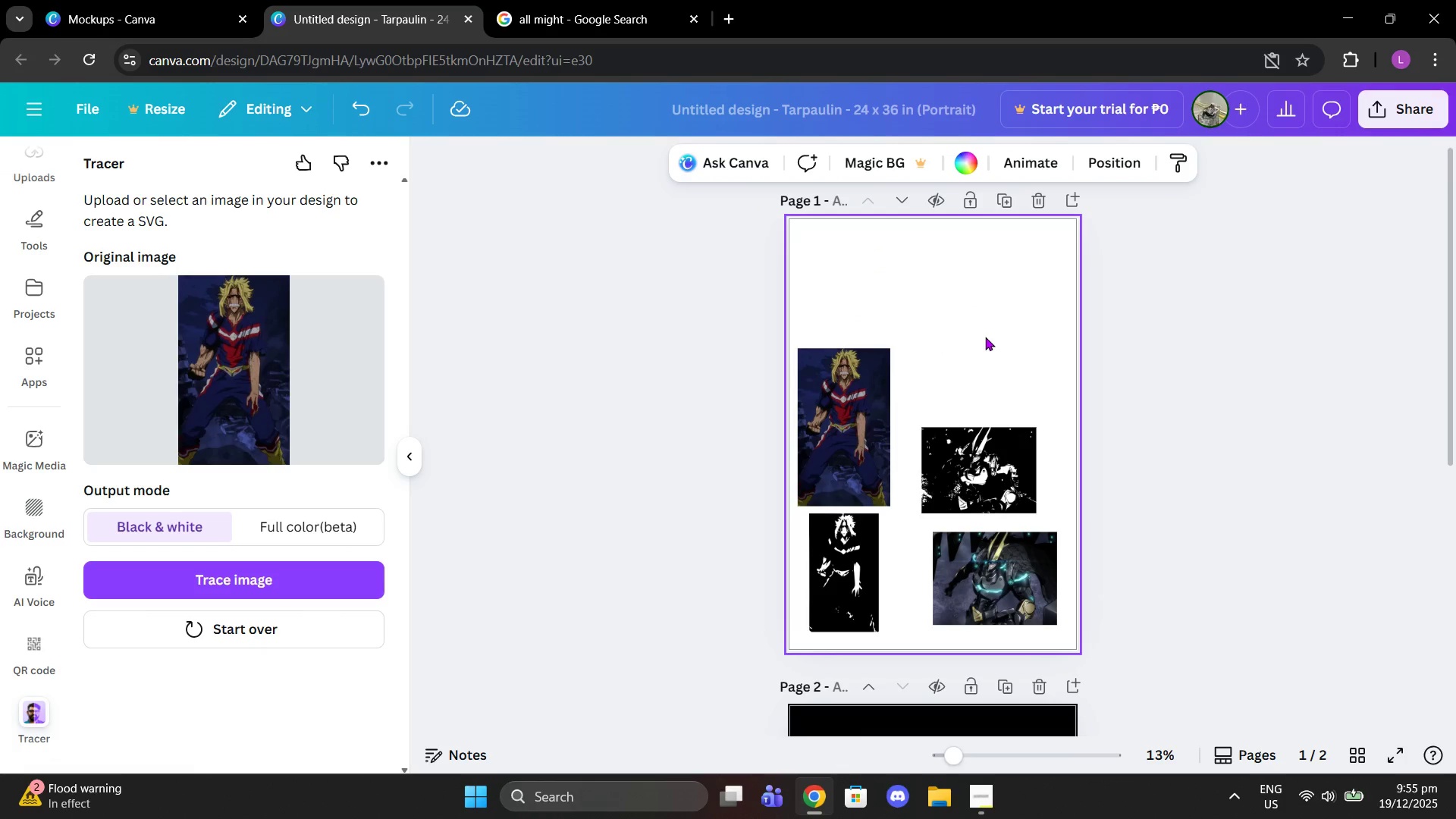 
key(Control+V)
 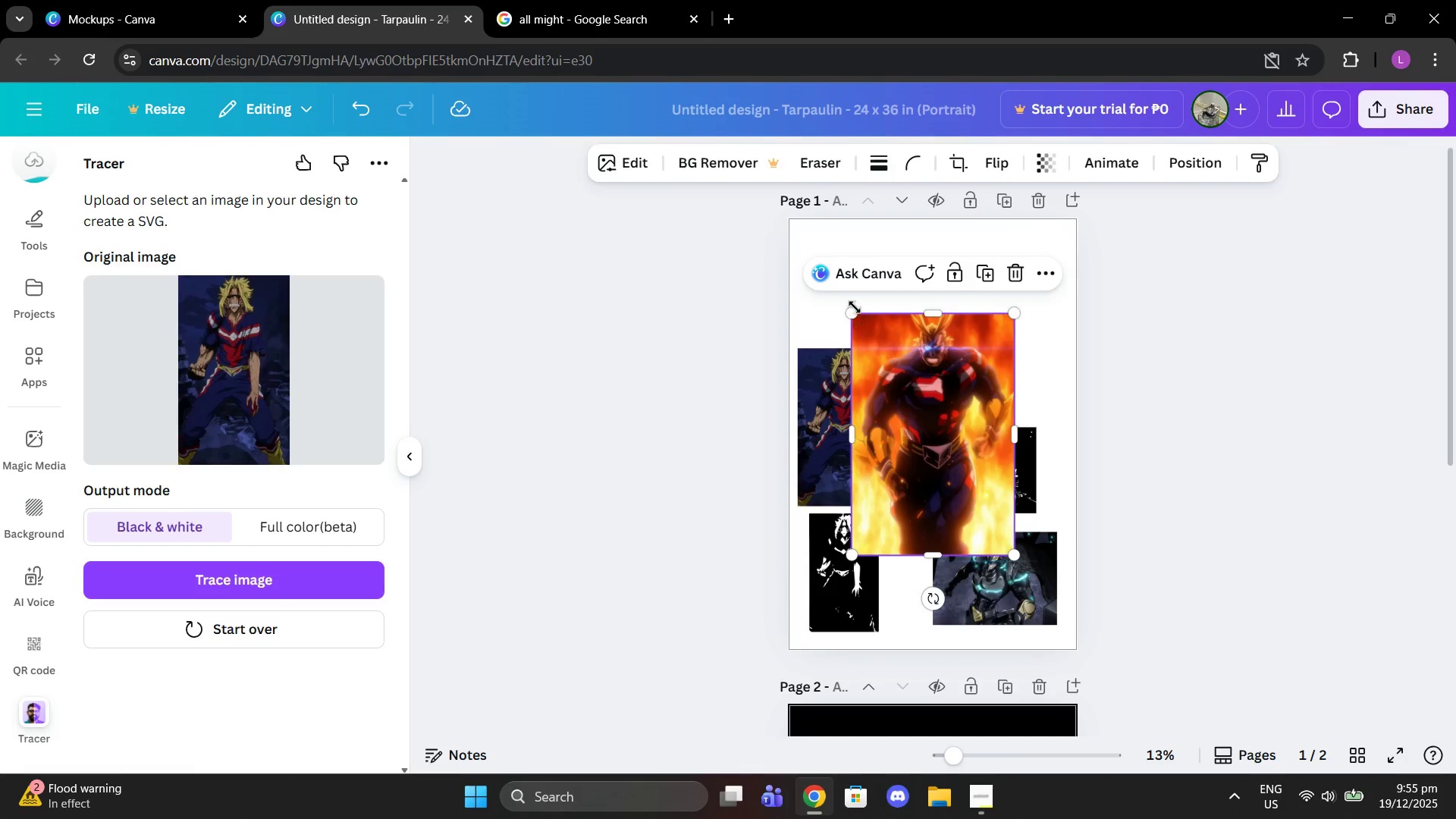 
left_click_drag(start_coordinate=[852, 313], to_coordinate=[895, 347])
 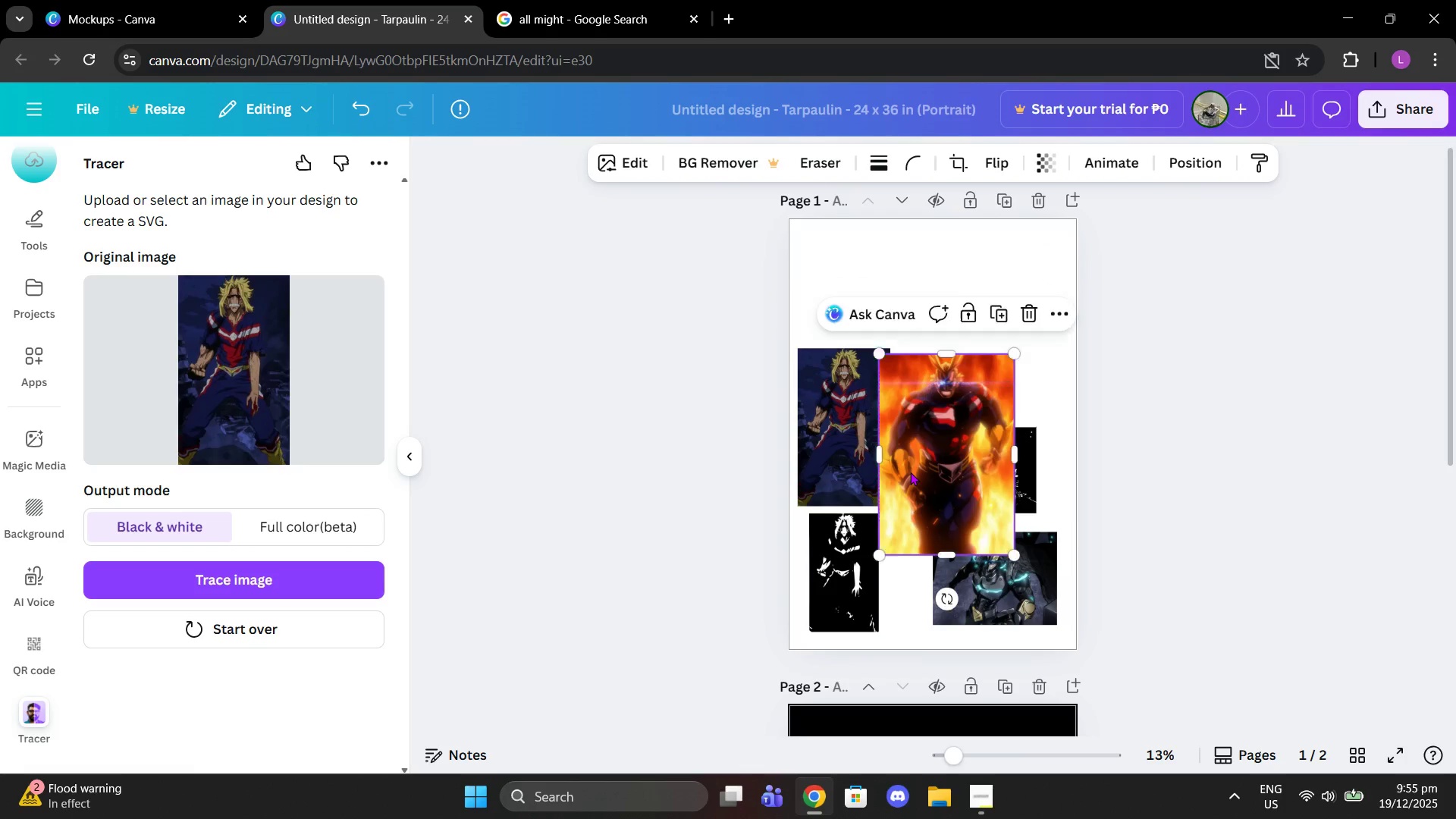 
left_click_drag(start_coordinate=[910, 472], to_coordinate=[930, 340])
 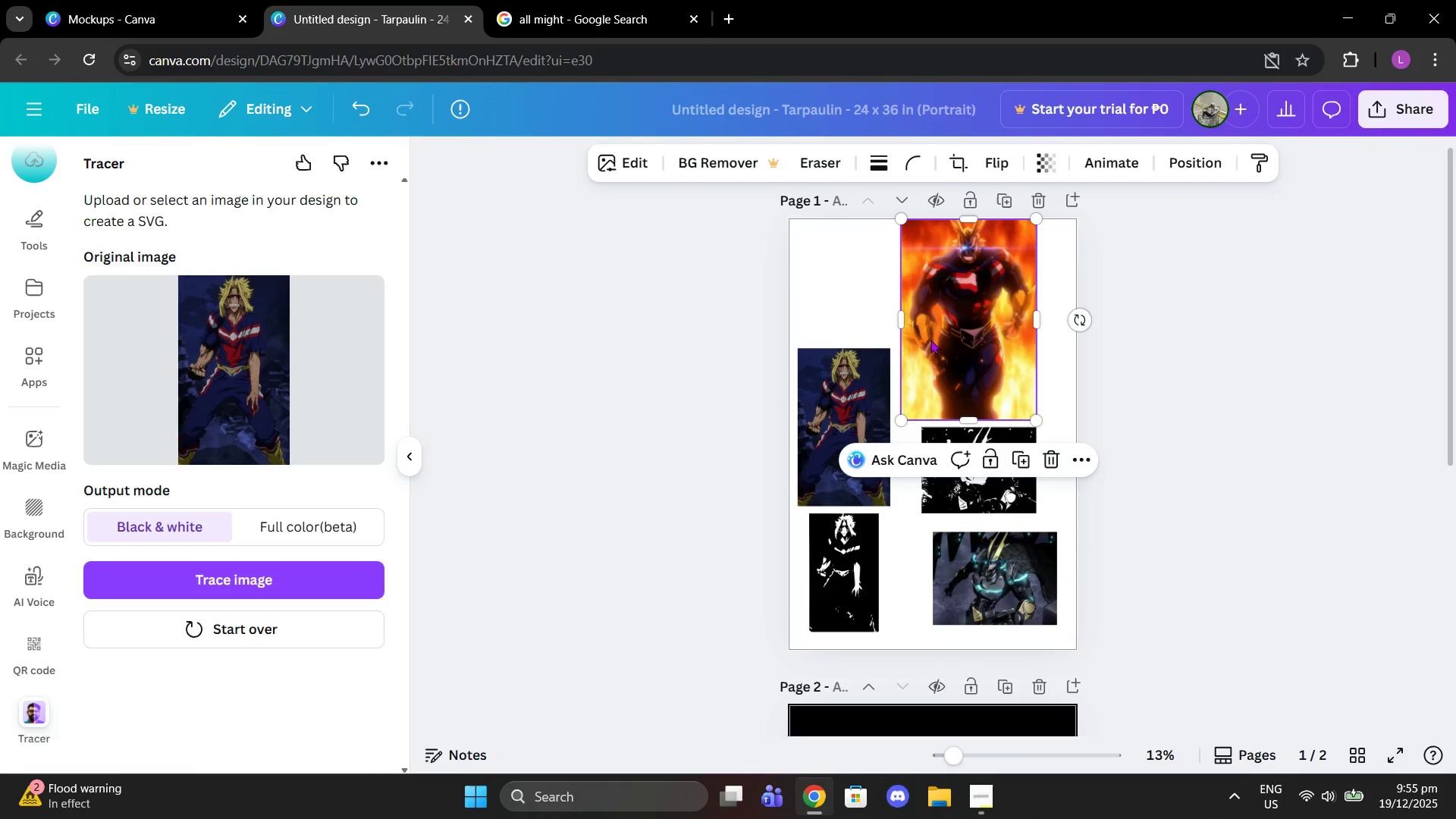 
left_click([930, 340])
 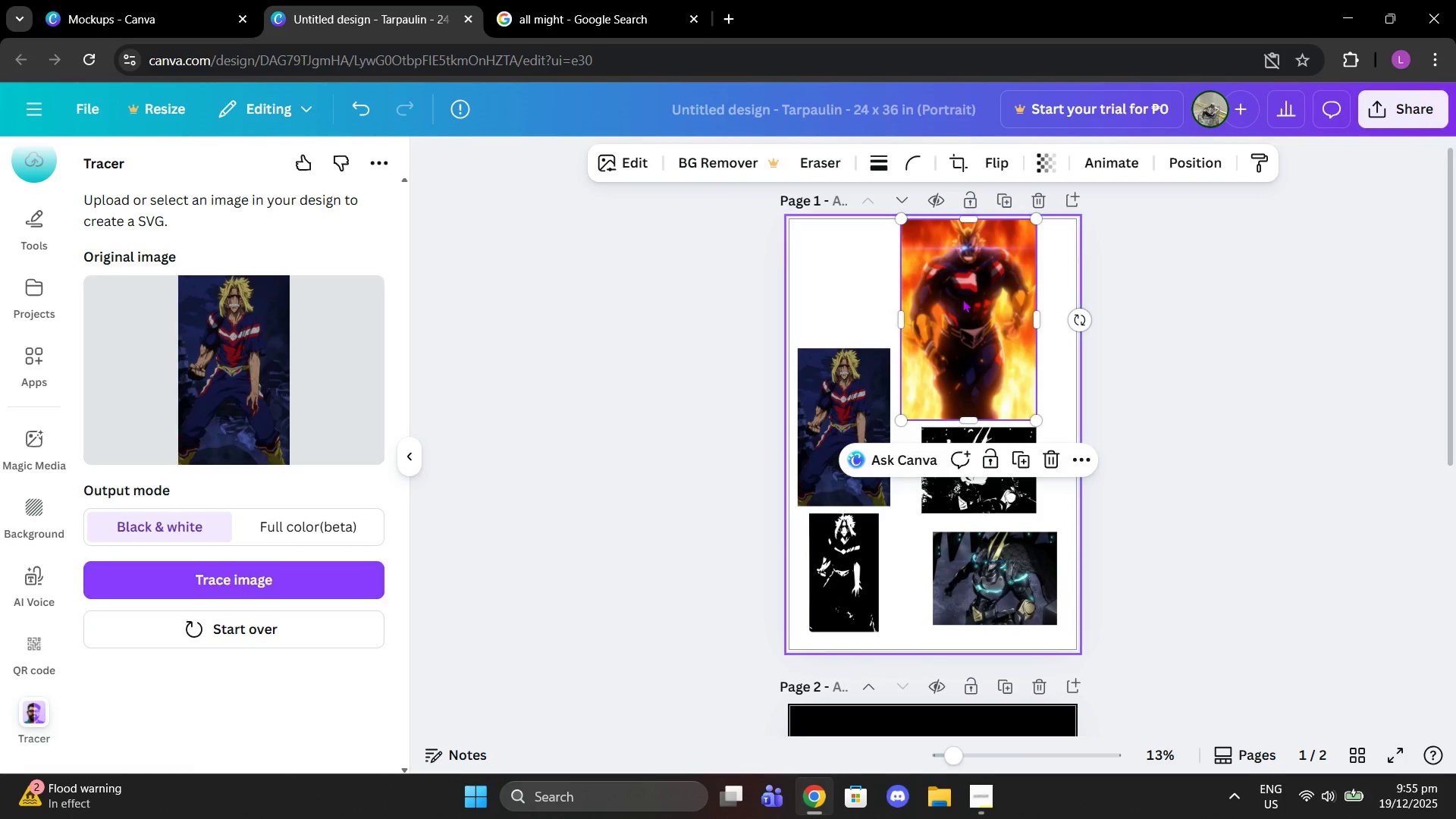 
left_click([1173, 313])
 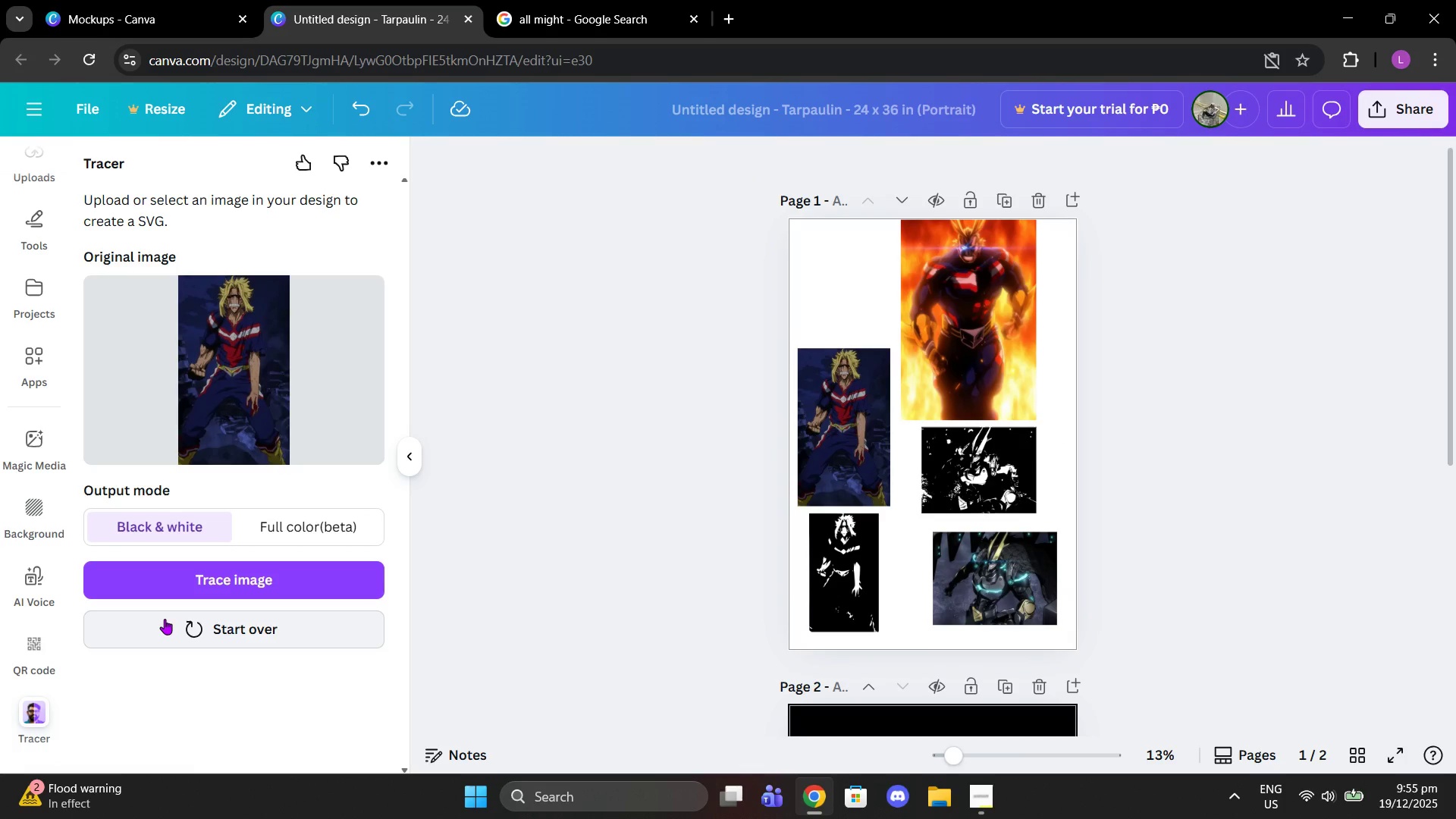 
left_click([165, 619])
 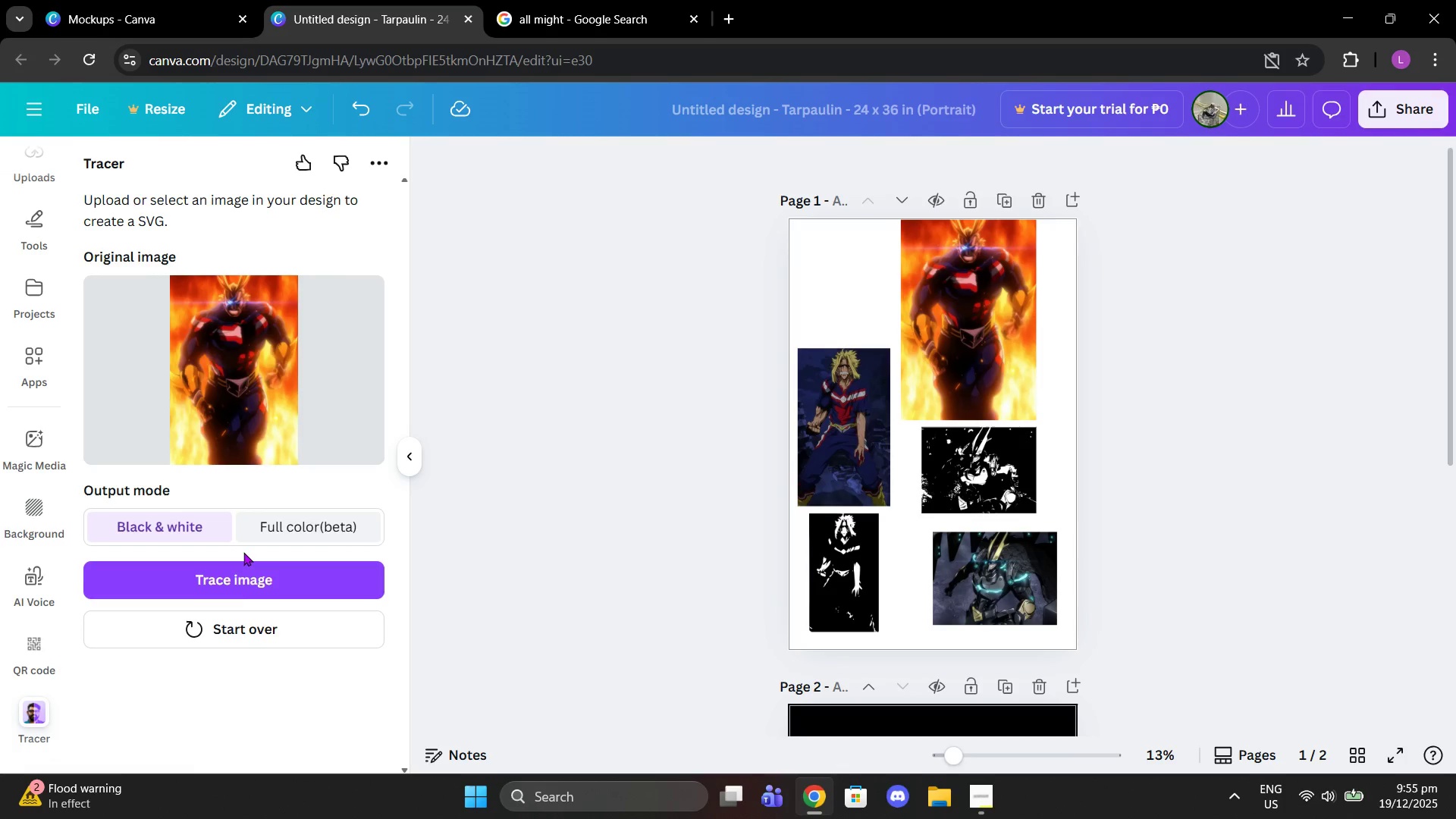 
left_click([243, 576])
 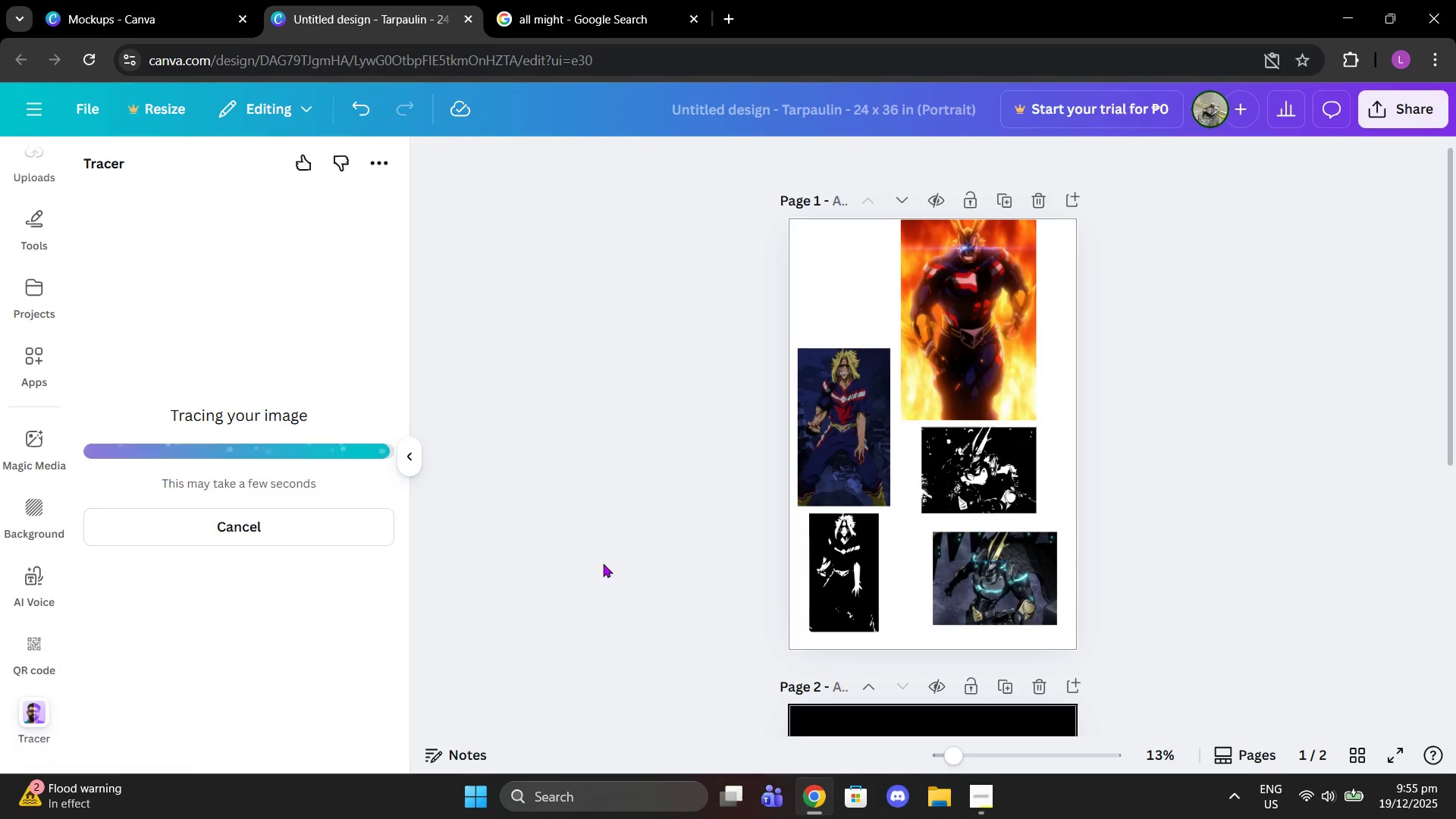 
wait(5.91)
 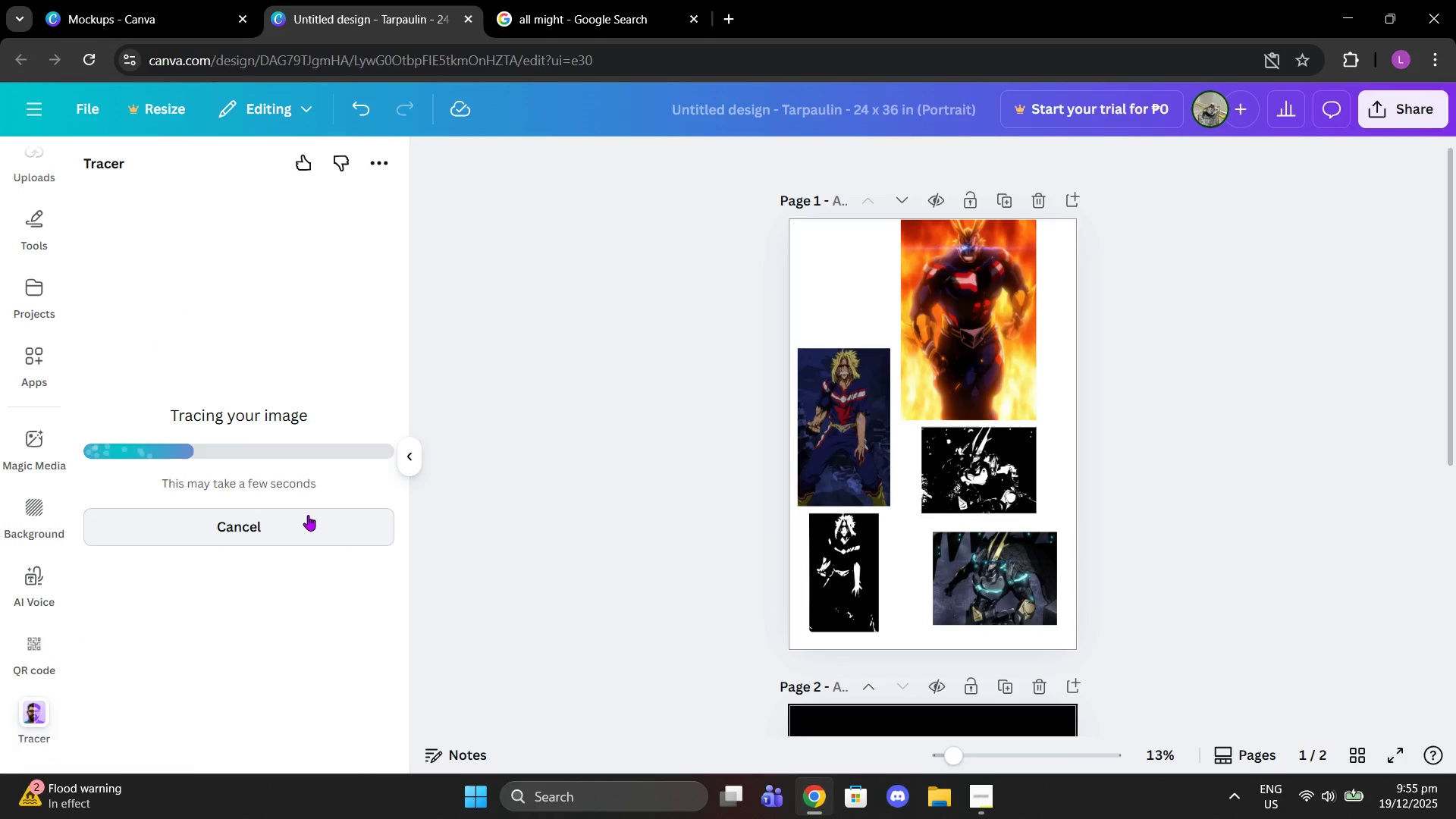 
left_click_drag(start_coordinate=[225, 600], to_coordinate=[164, 592])
 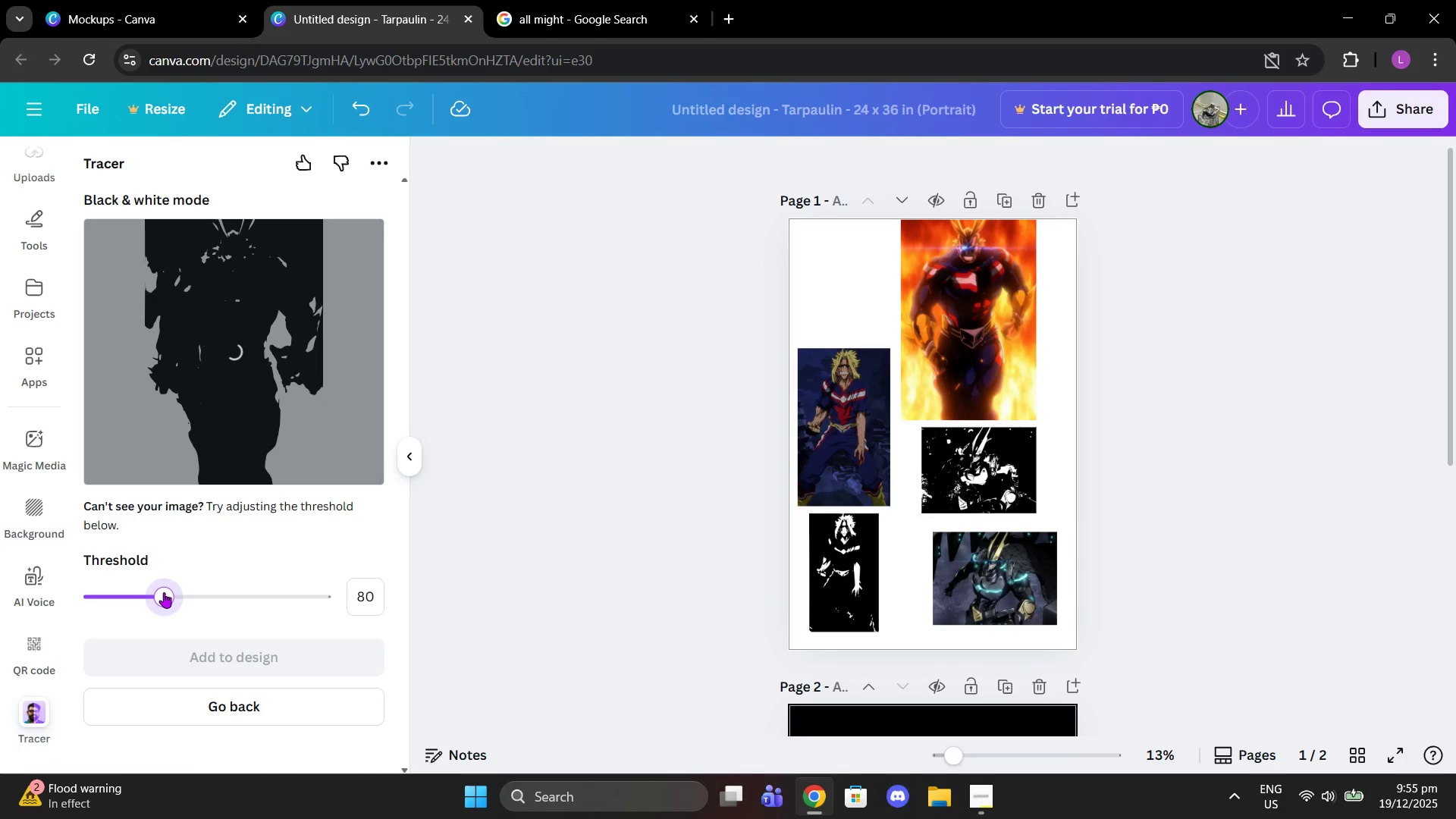 
wait(5.31)
 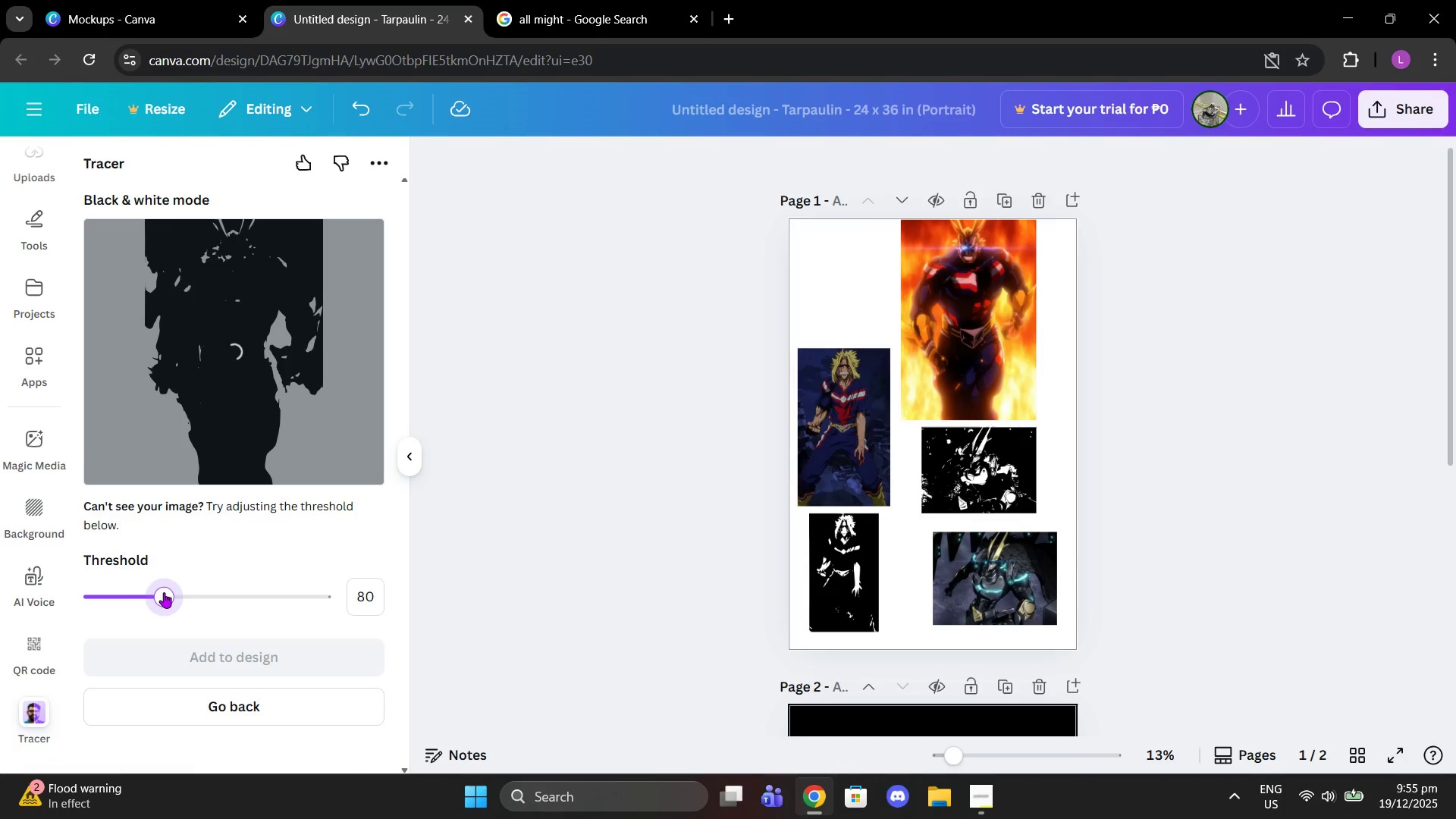 
left_click_drag(start_coordinate=[174, 592], to_coordinate=[183, 592])
 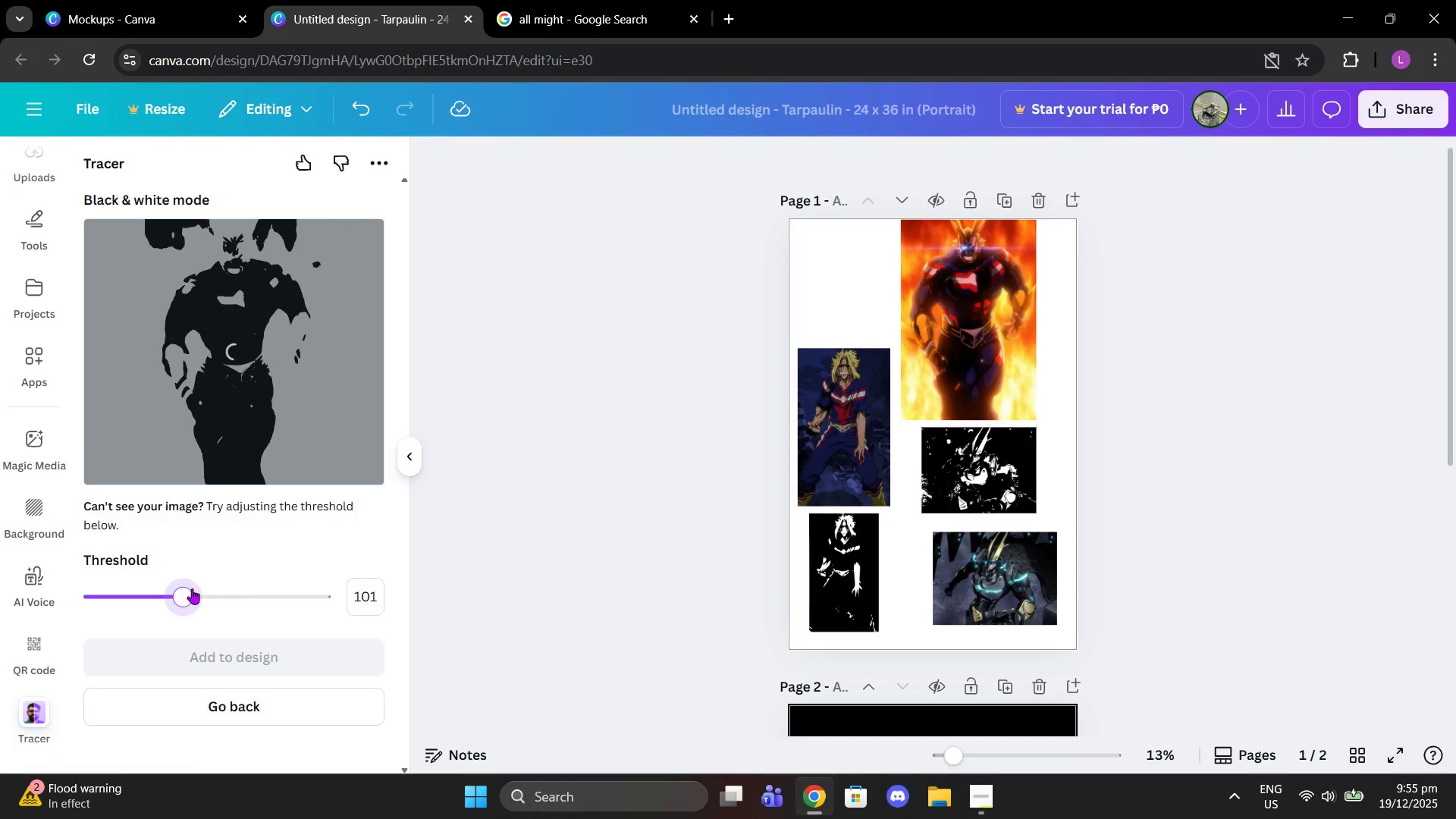 
left_click_drag(start_coordinate=[192, 588], to_coordinate=[205, 588])
 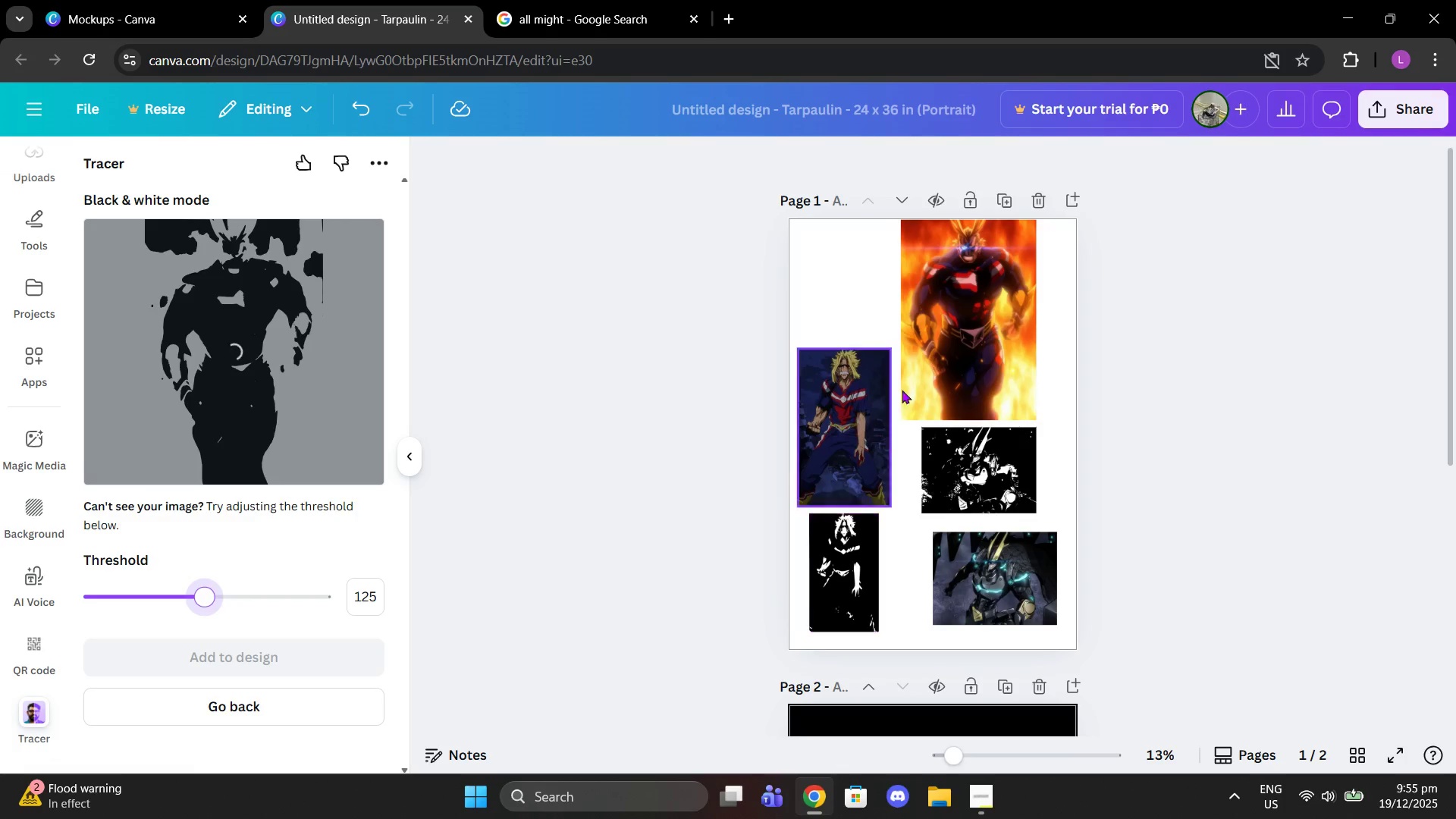 
left_click([932, 351])
 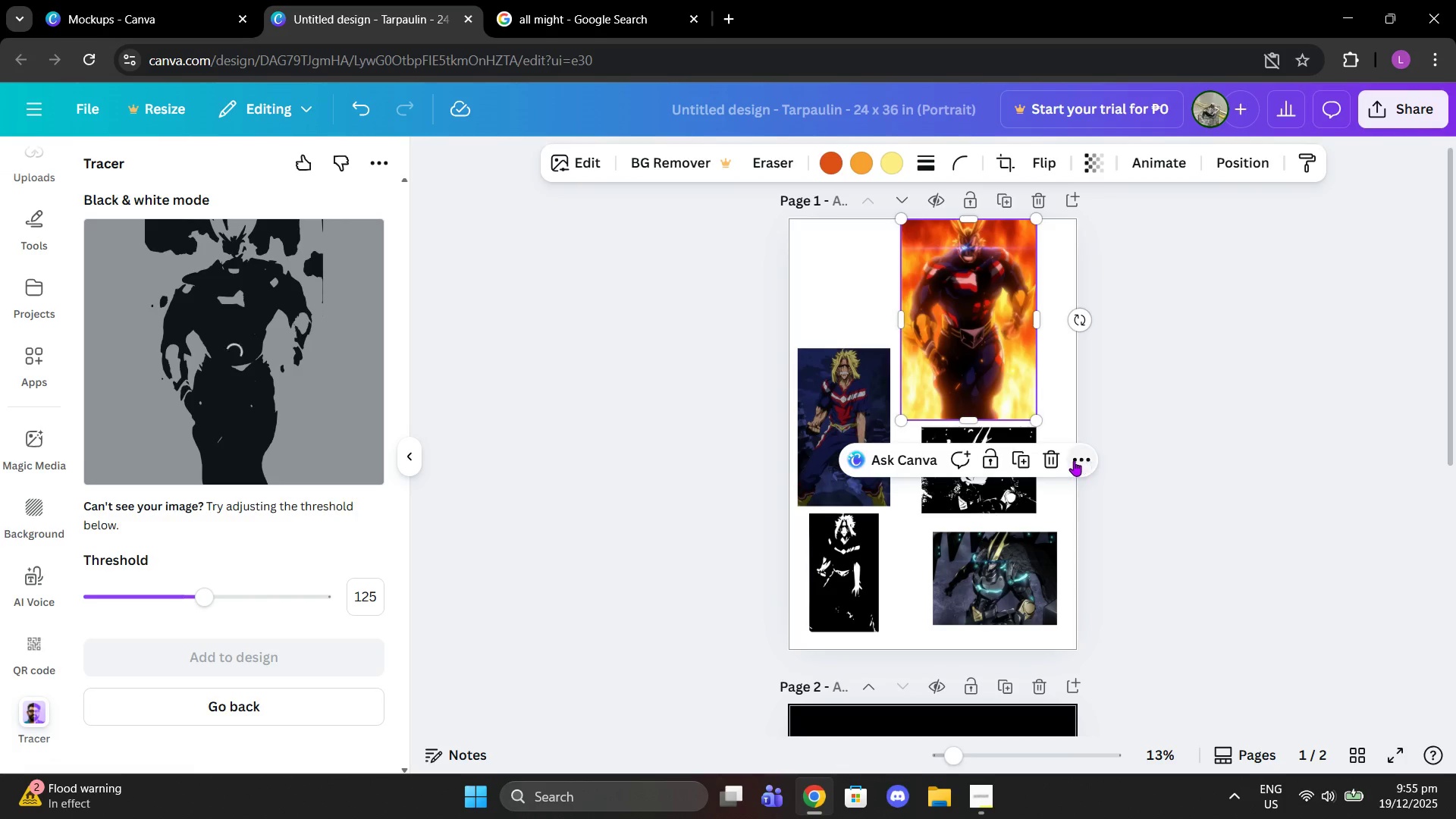 
left_click([1063, 457])
 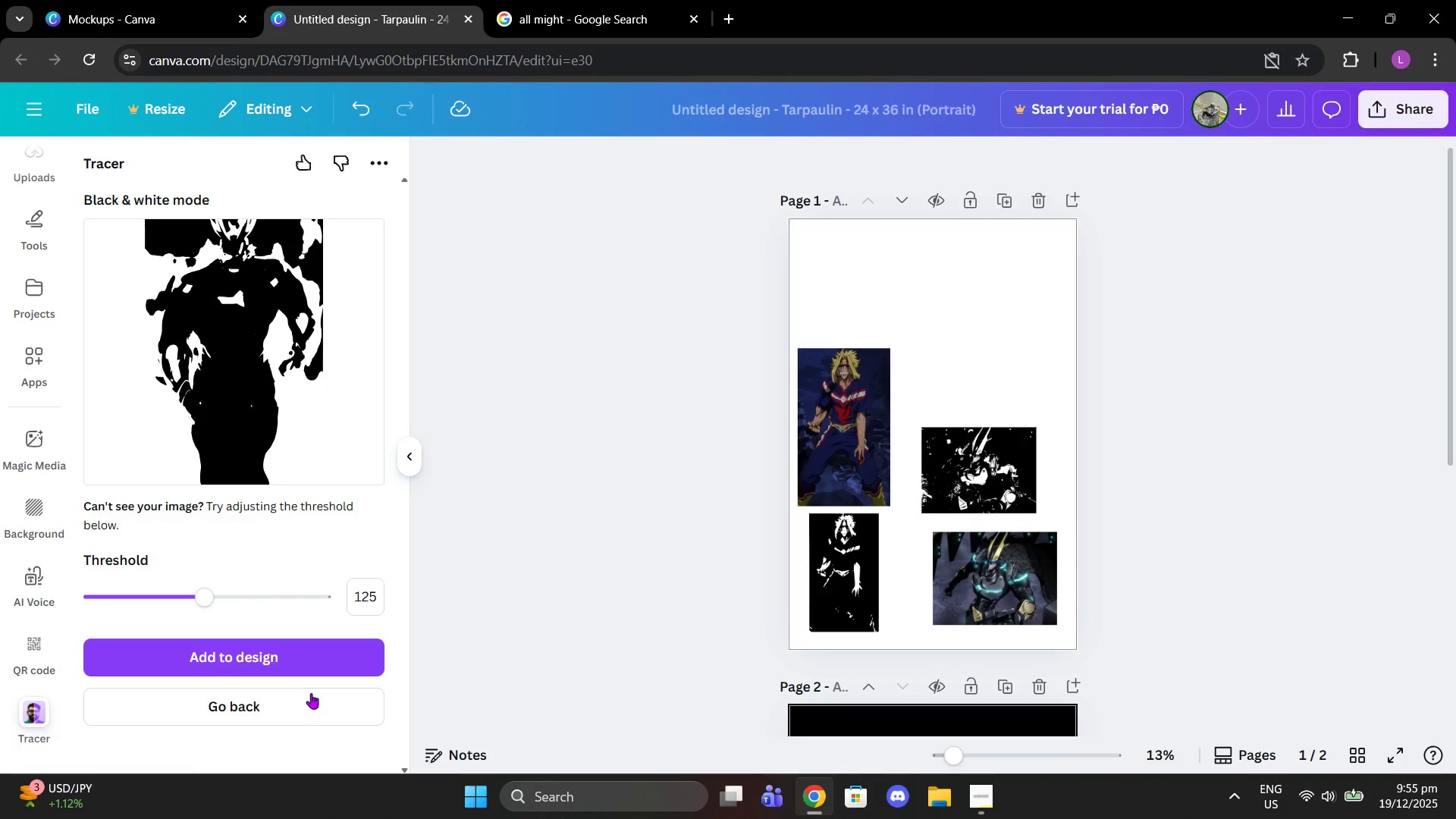 
left_click([299, 711])
 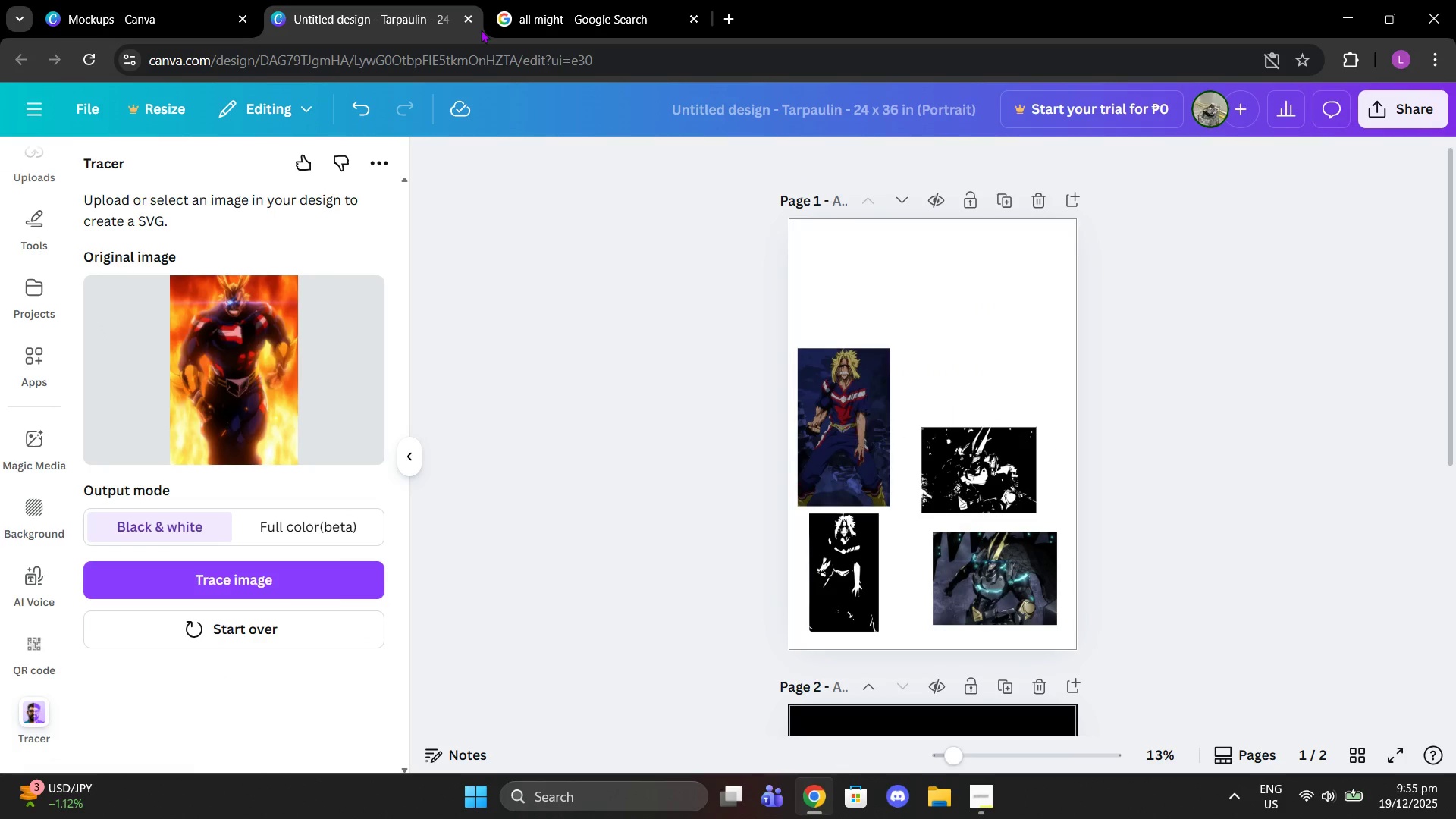 
left_click([500, 0])
 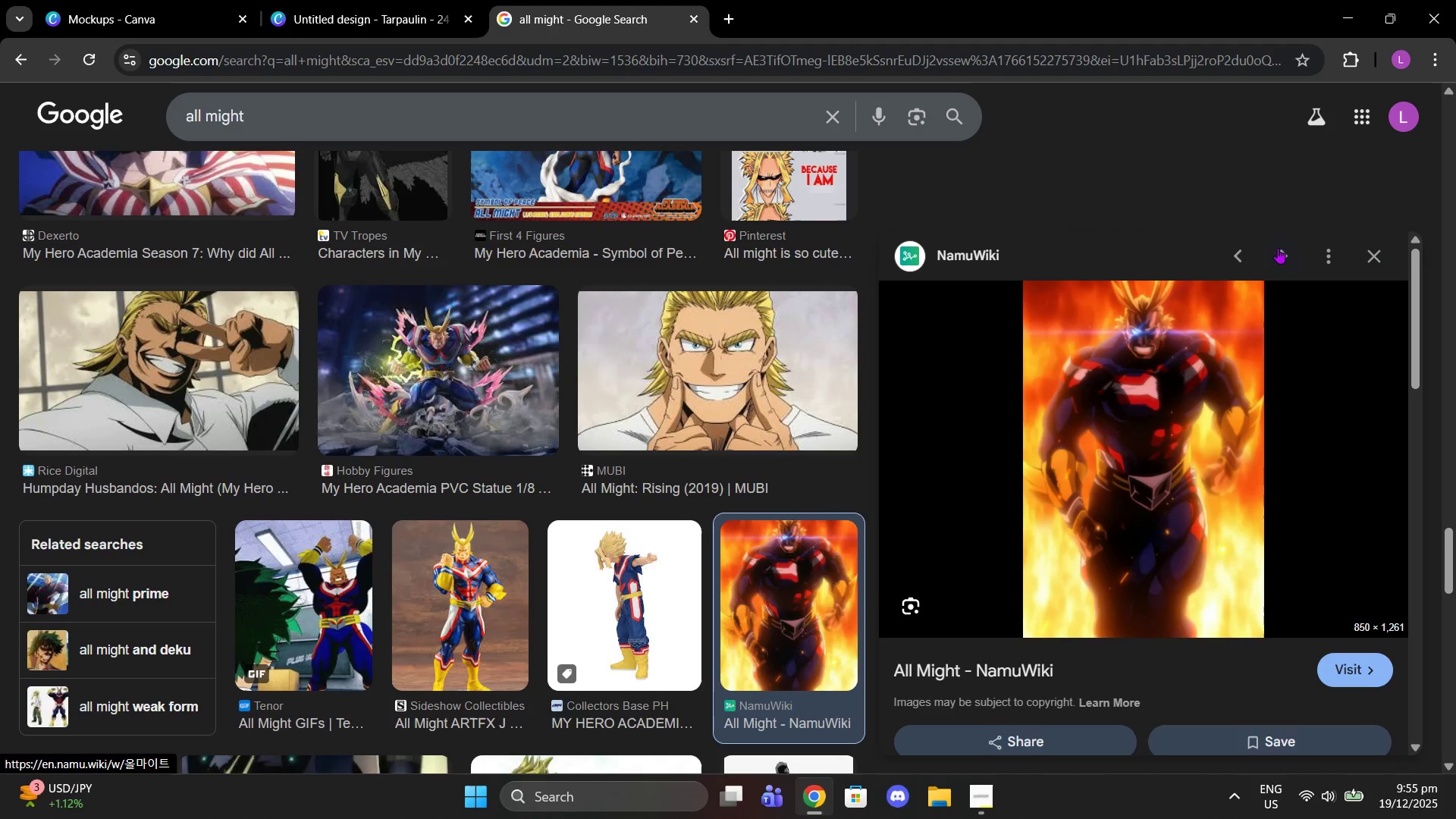 
left_click([1376, 262])
 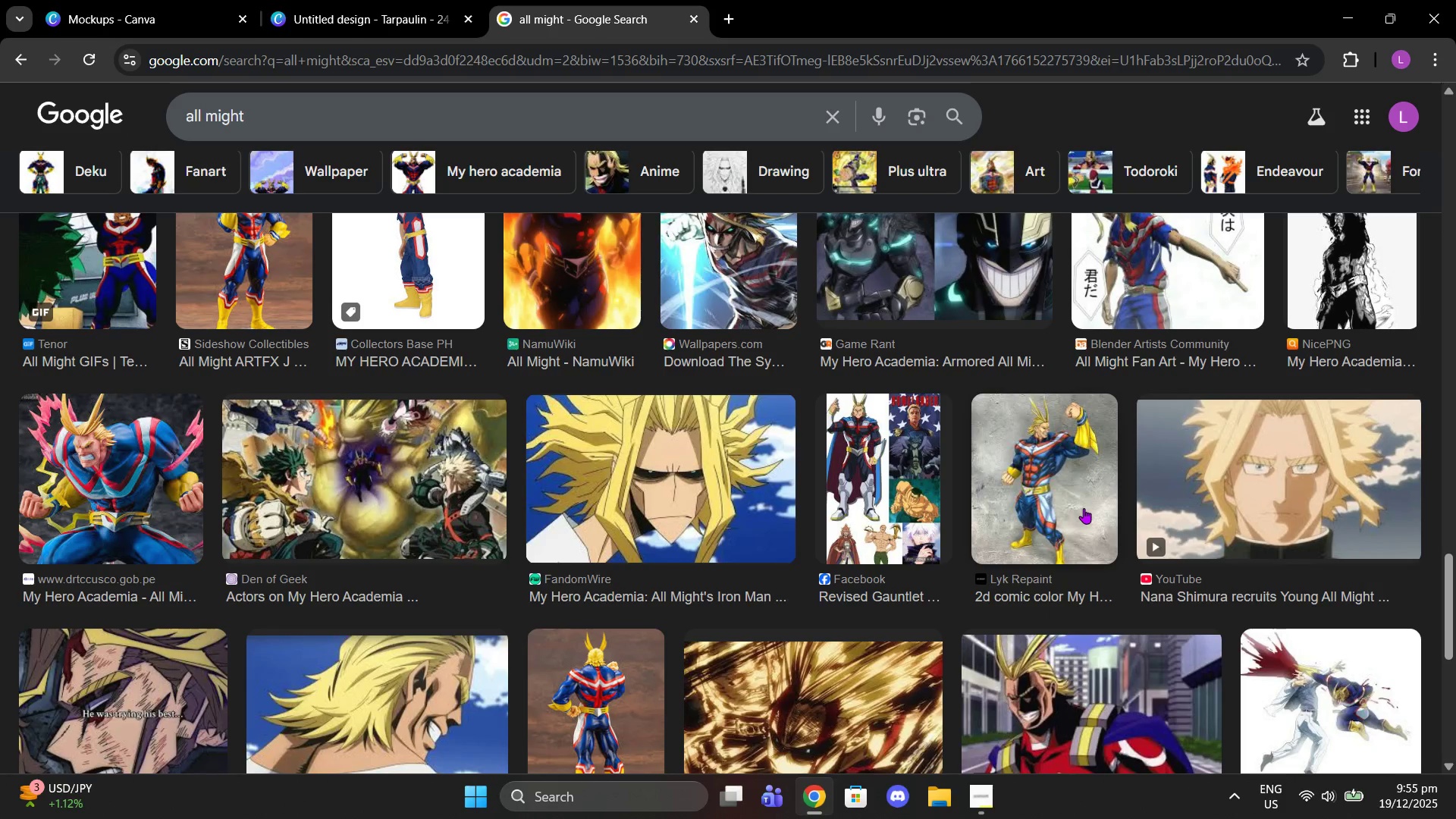 
scroll: coordinate [1055, 541], scroll_direction: down, amount: 2.0
 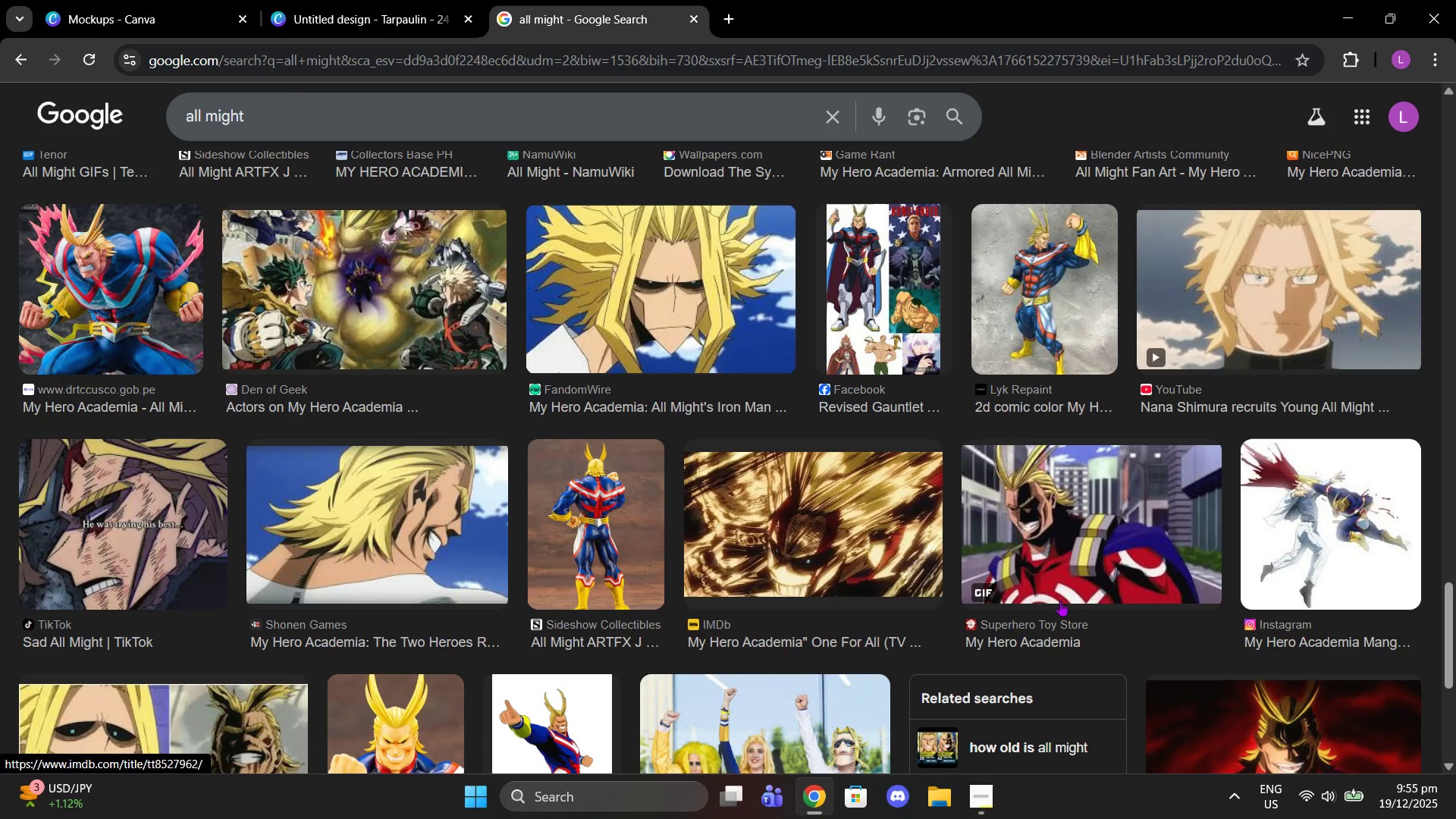 
left_click([1169, 541])
 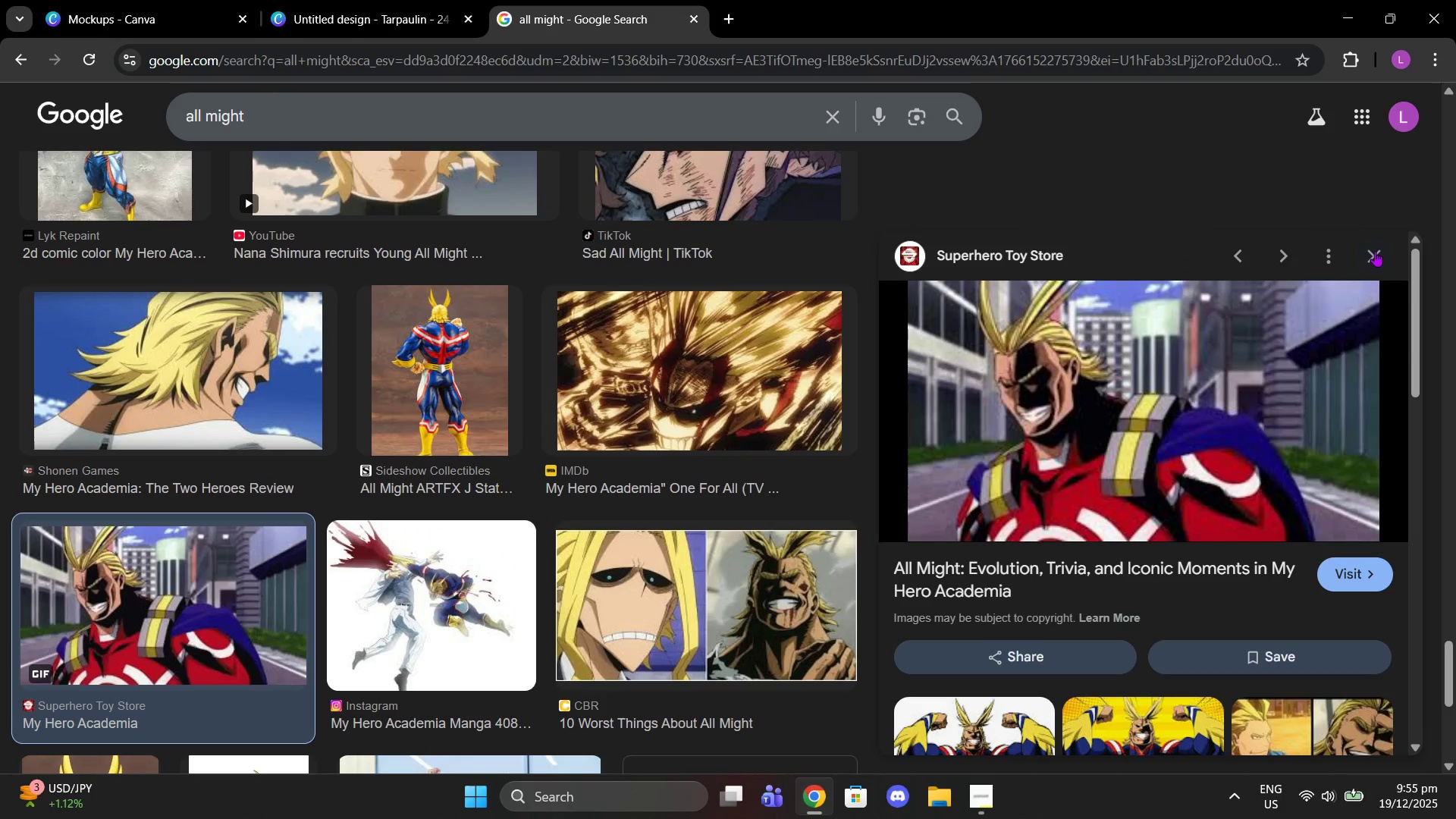 
scroll: coordinate [767, 562], scroll_direction: down, amount: 4.0
 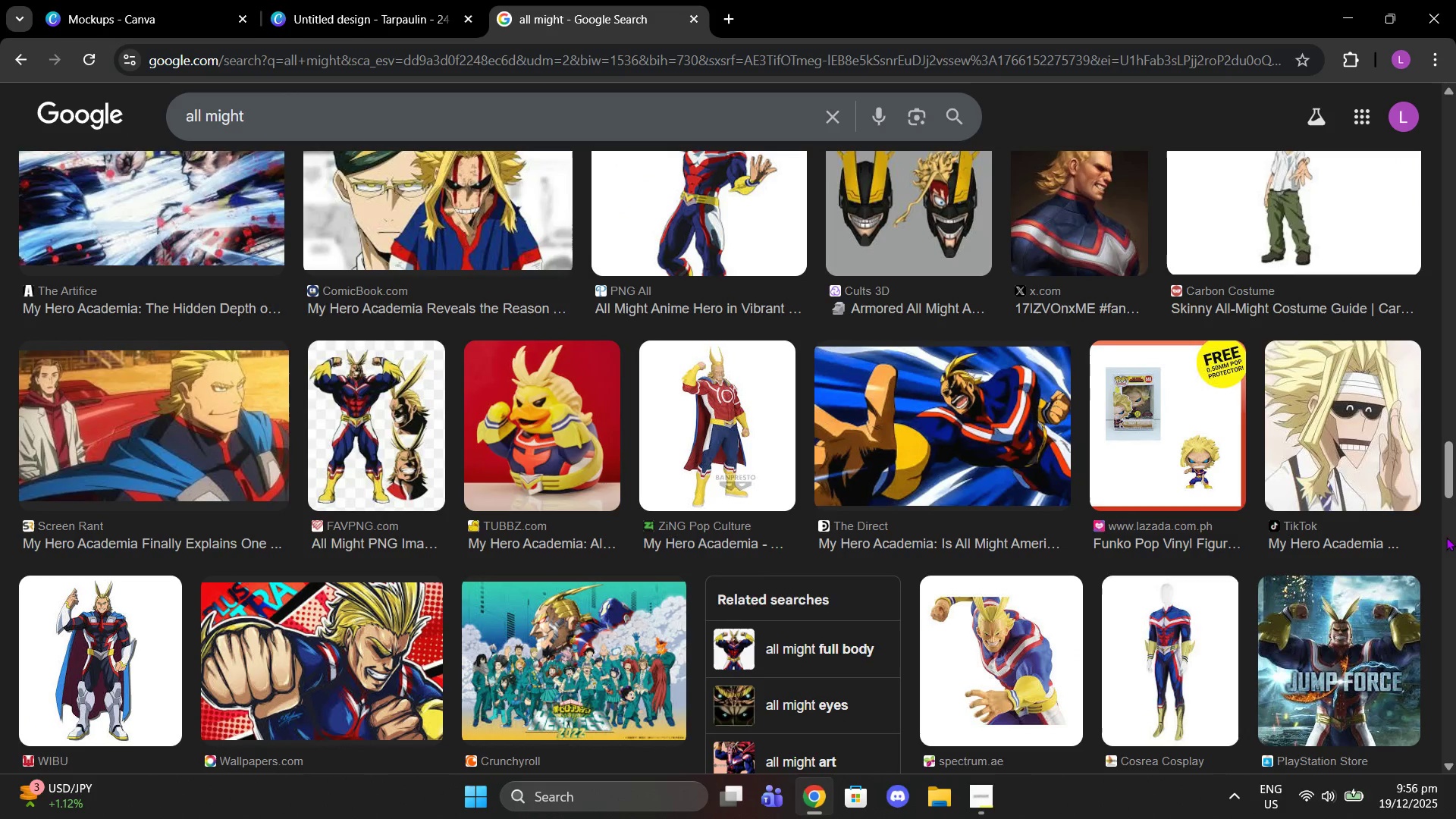 
left_click_drag(start_coordinate=[1451, 481], to_coordinate=[1450, 105])
 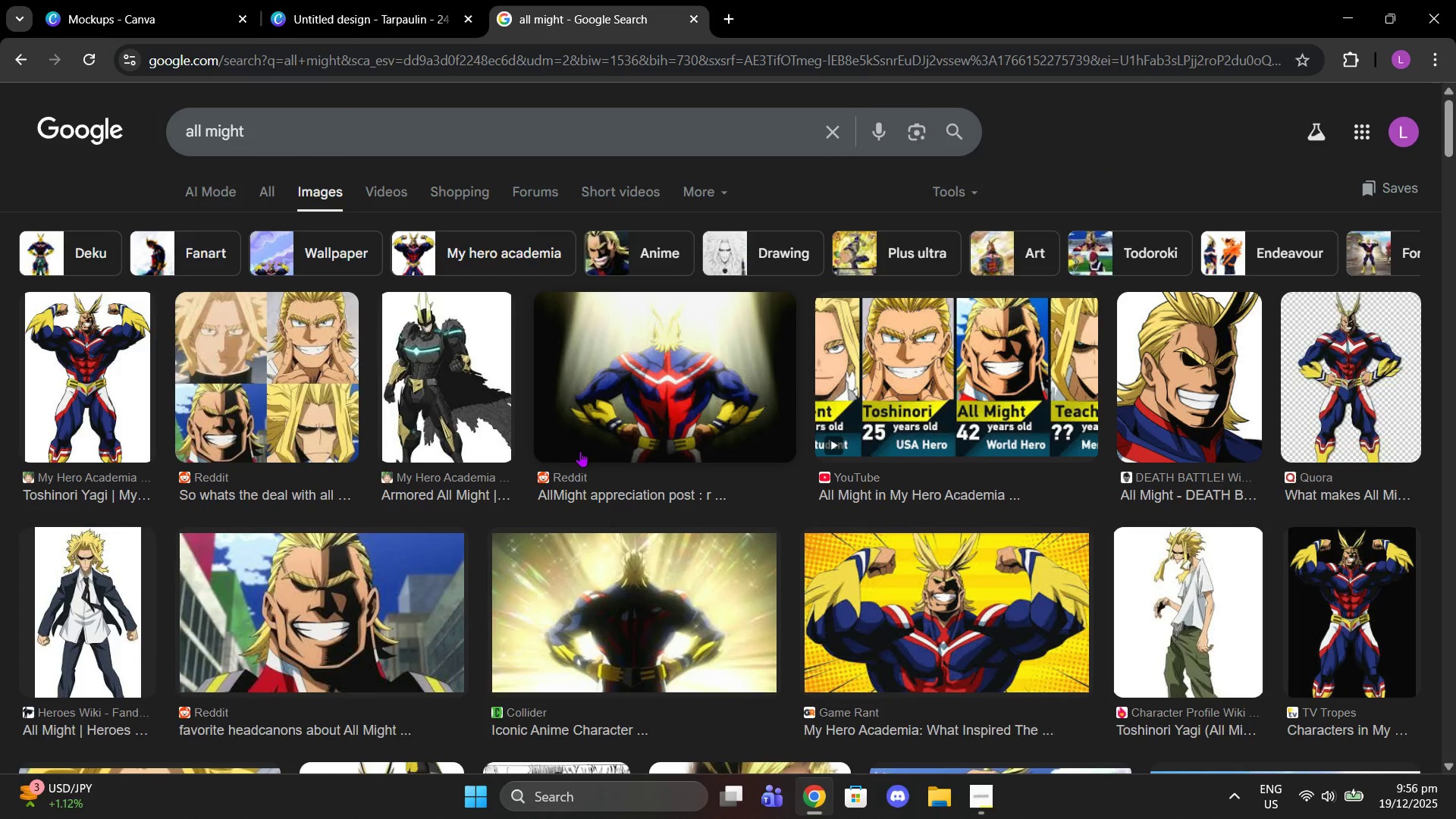 
wait(5.84)
 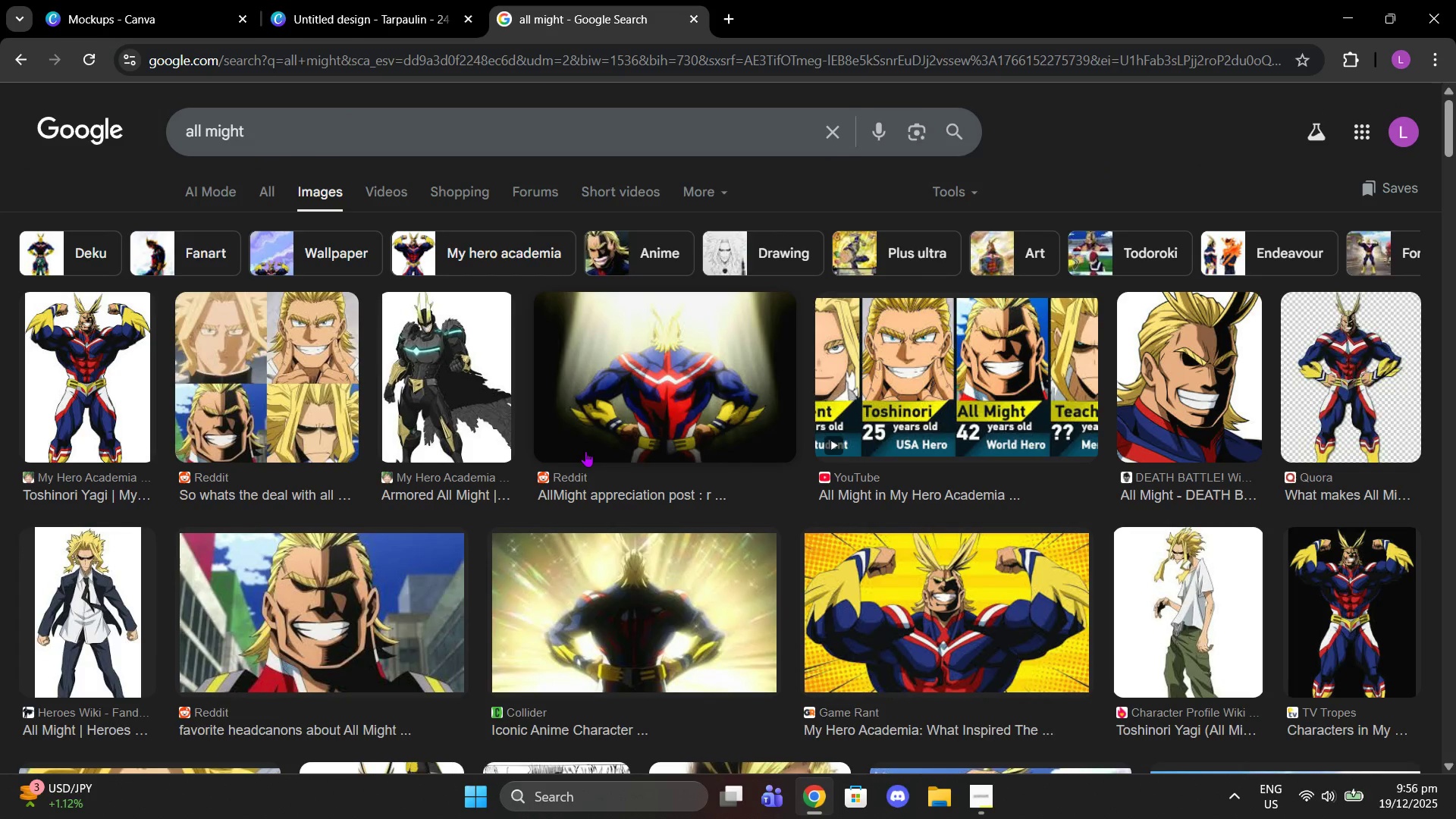 
left_click([908, 591])
 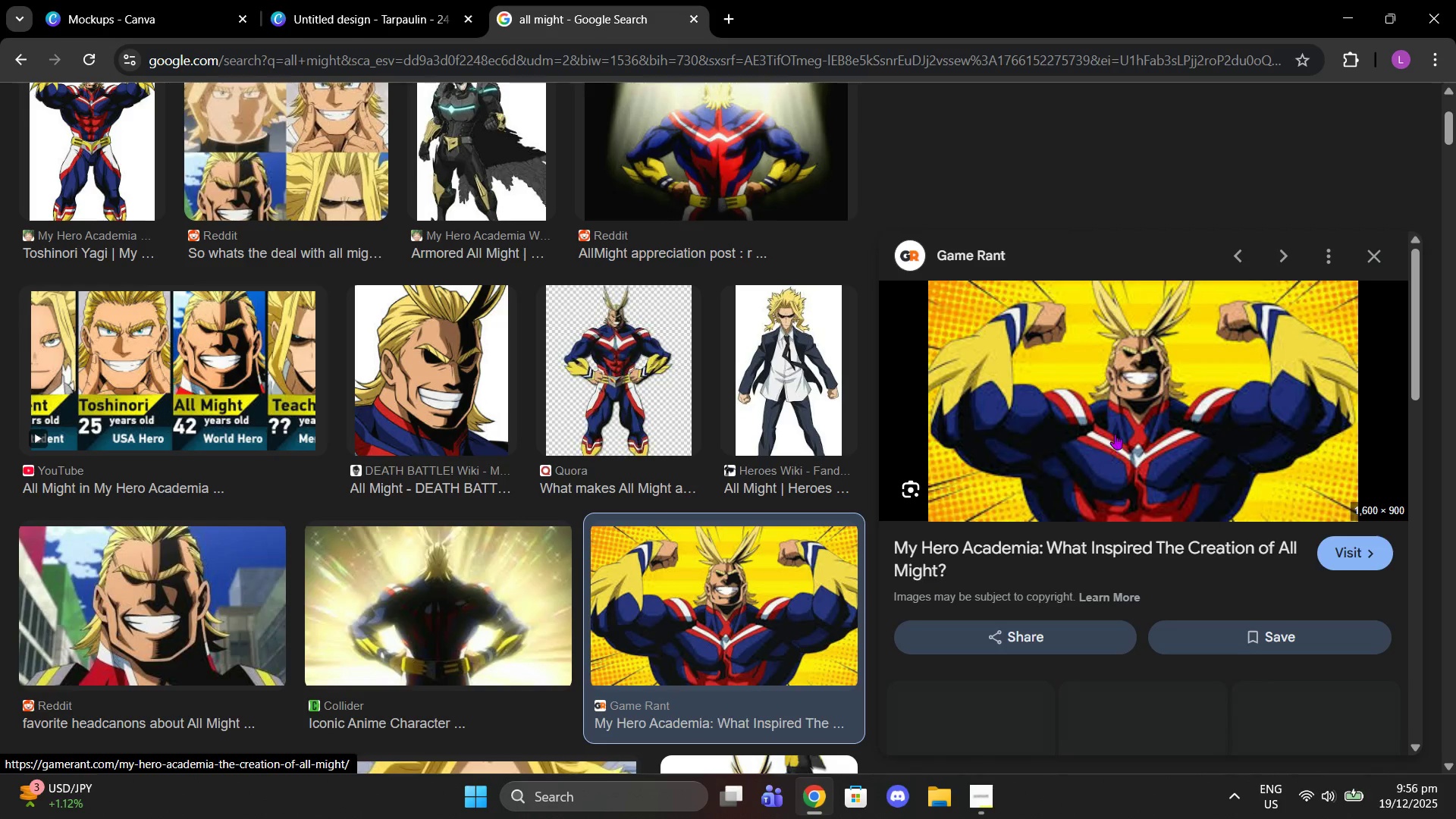 
scroll: coordinate [705, 457], scroll_direction: up, amount: 6.0
 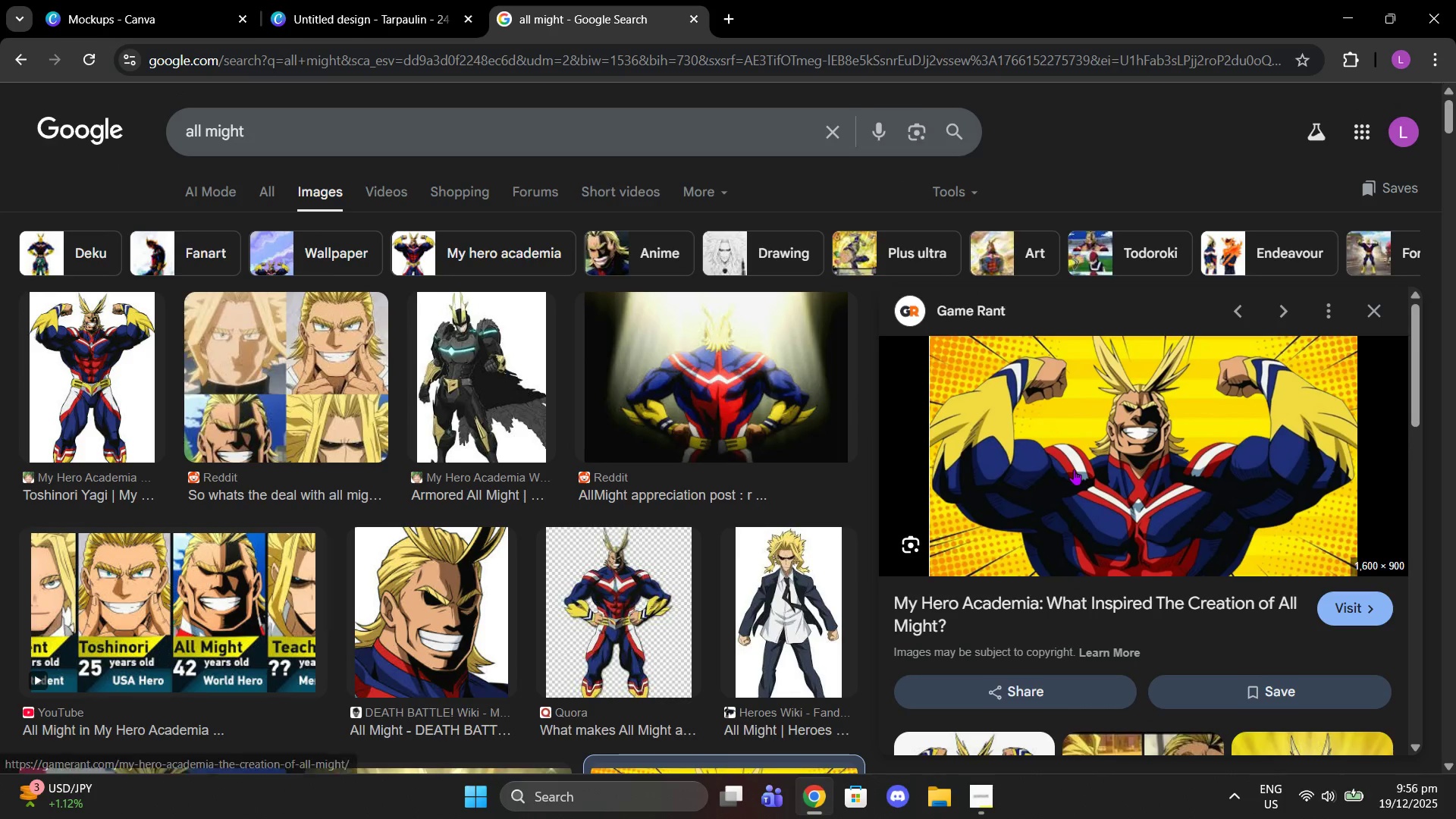 
right_click([1074, 469])
 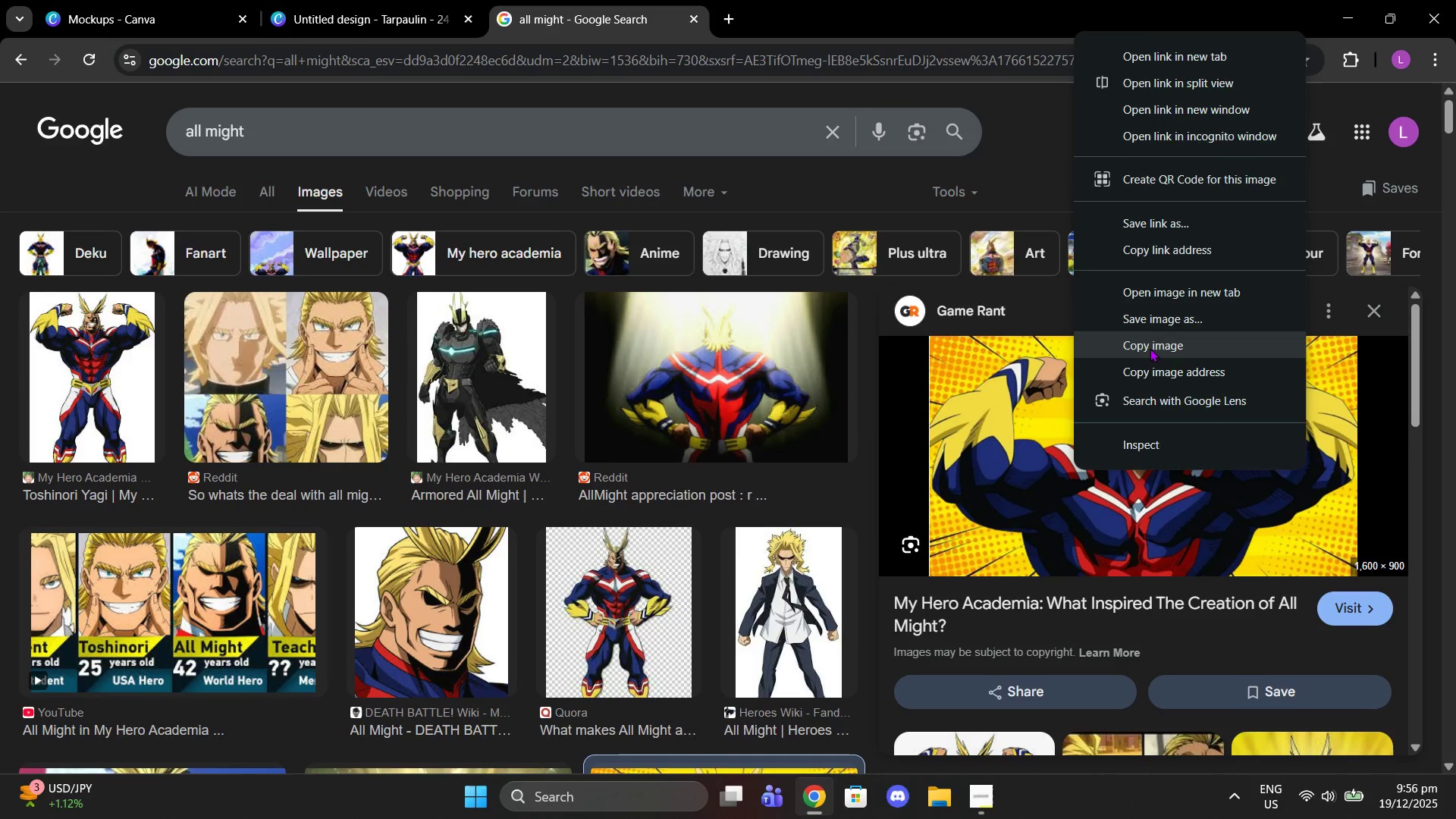 
left_click([1150, 348])
 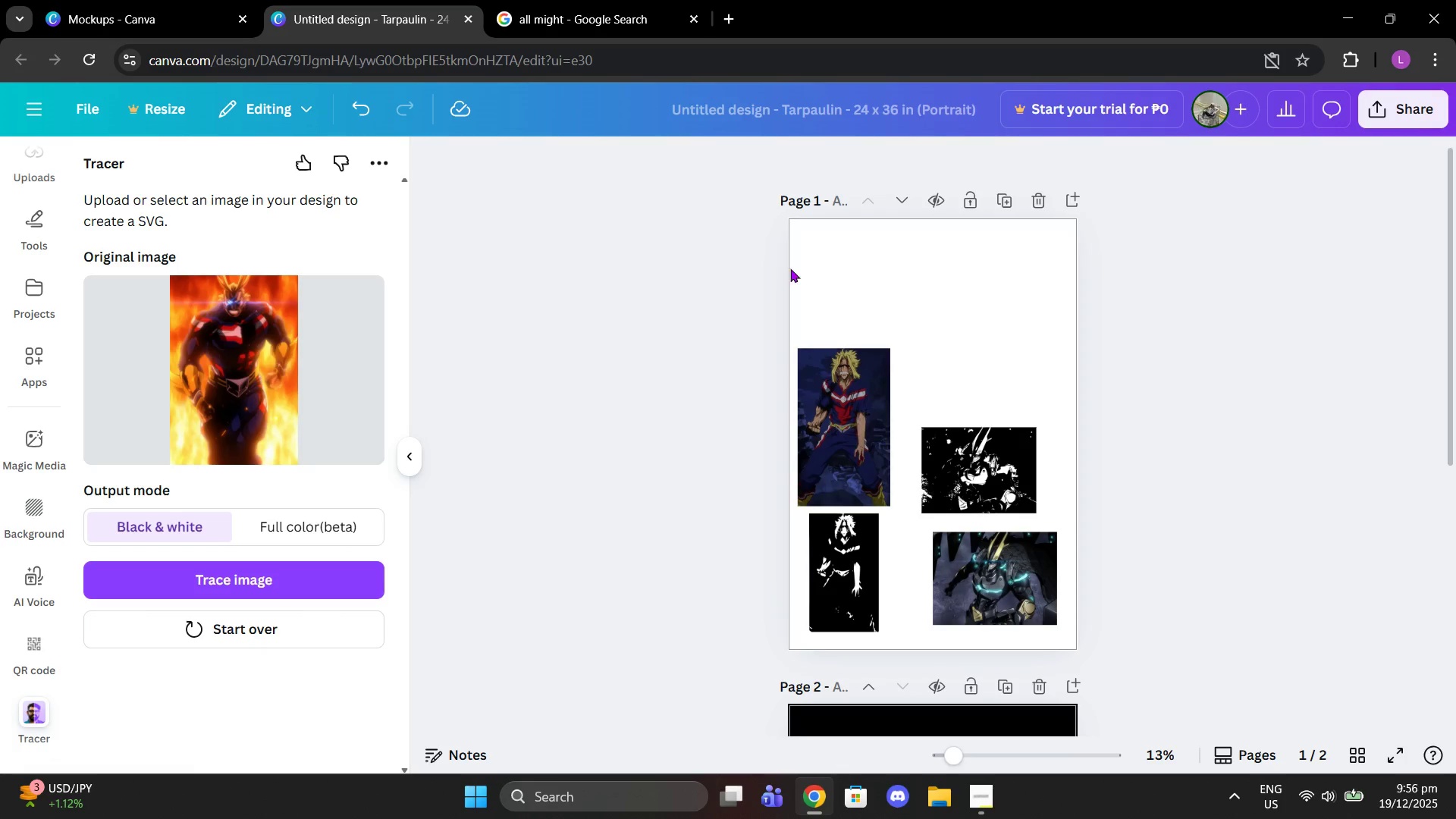 
key(Control+V)
 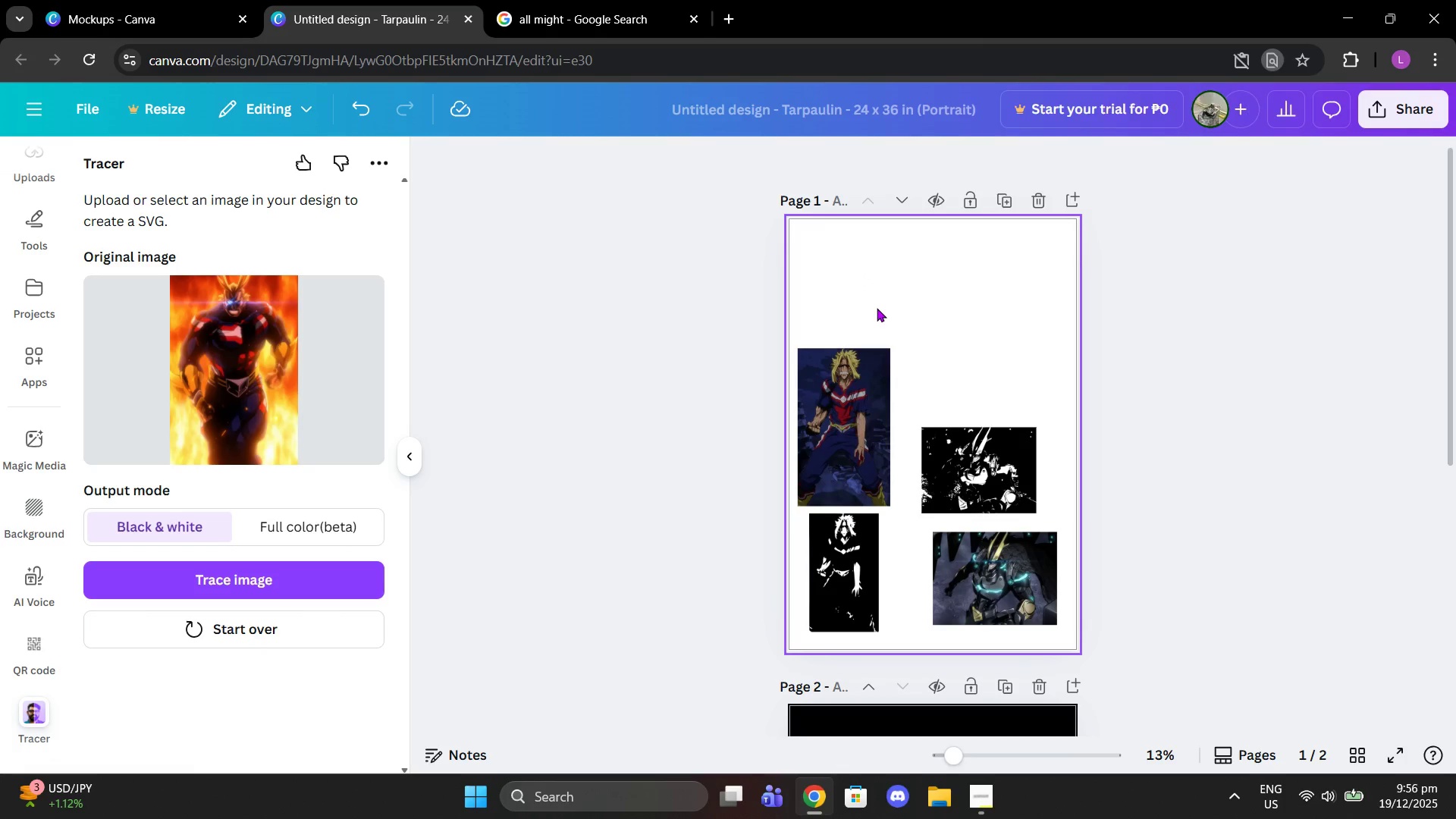 
key(Control+F)
 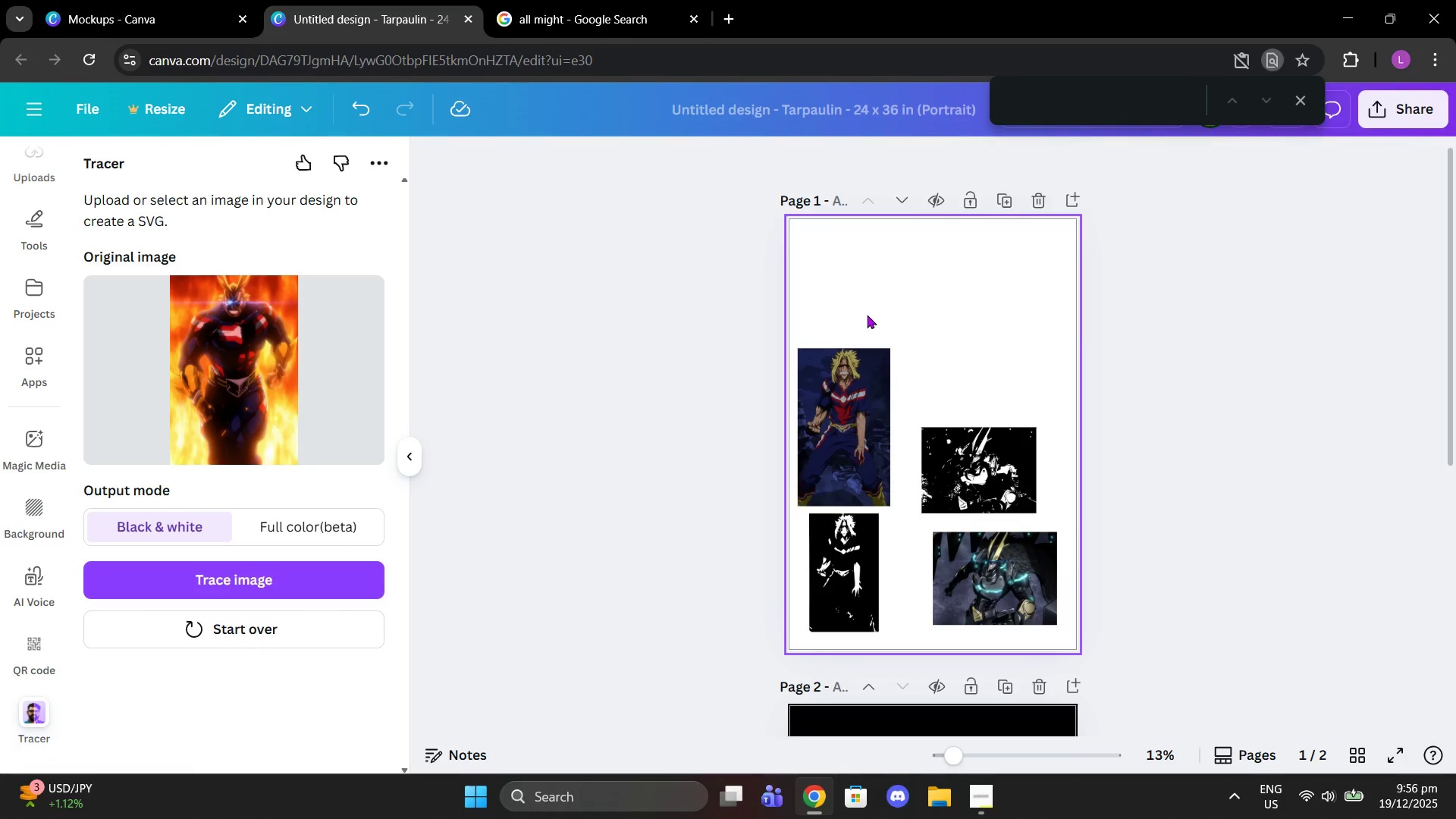 
left_click([1100, 327])
 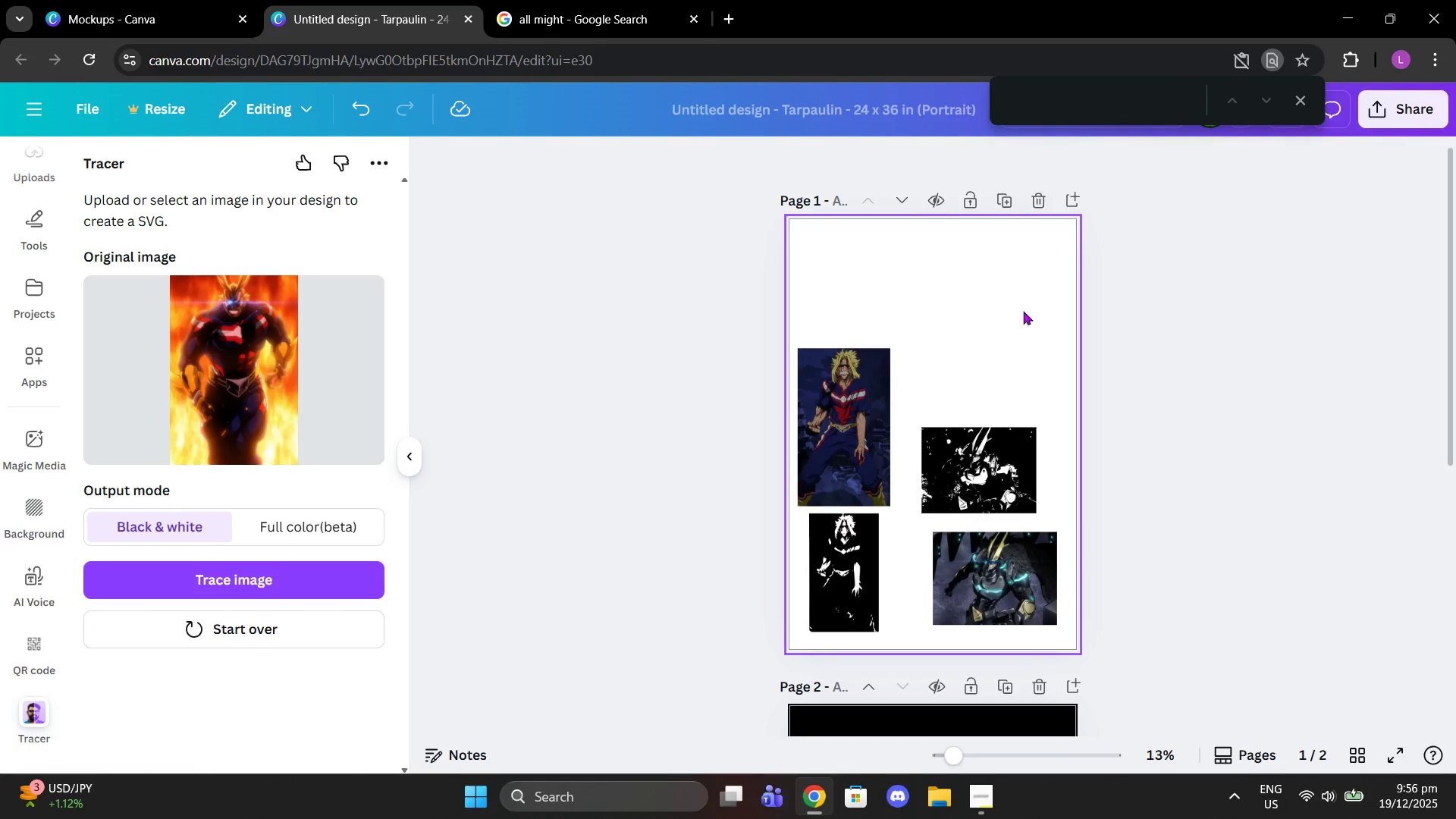 
left_click([1150, 293])
 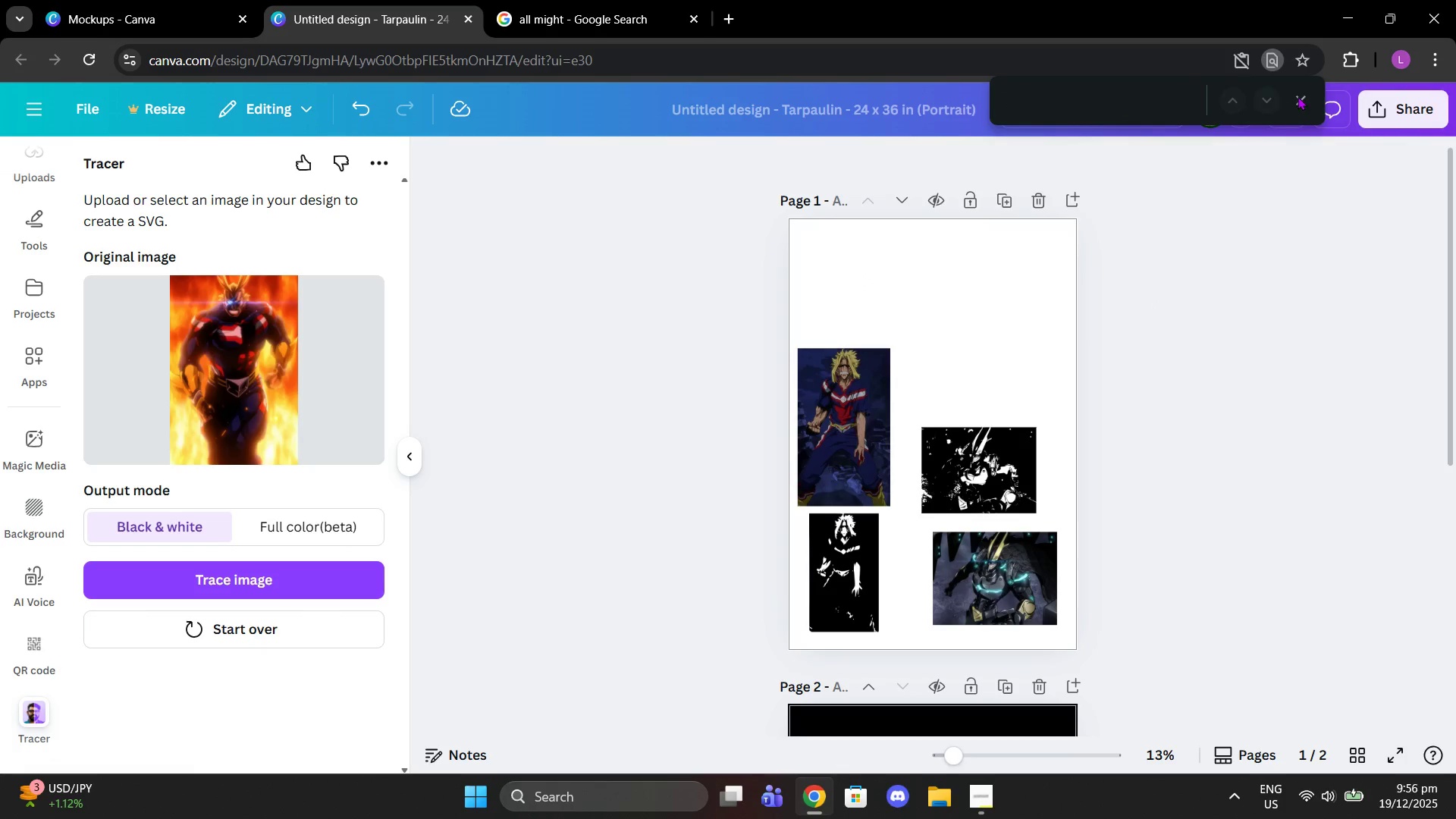 
left_click([1300, 95])
 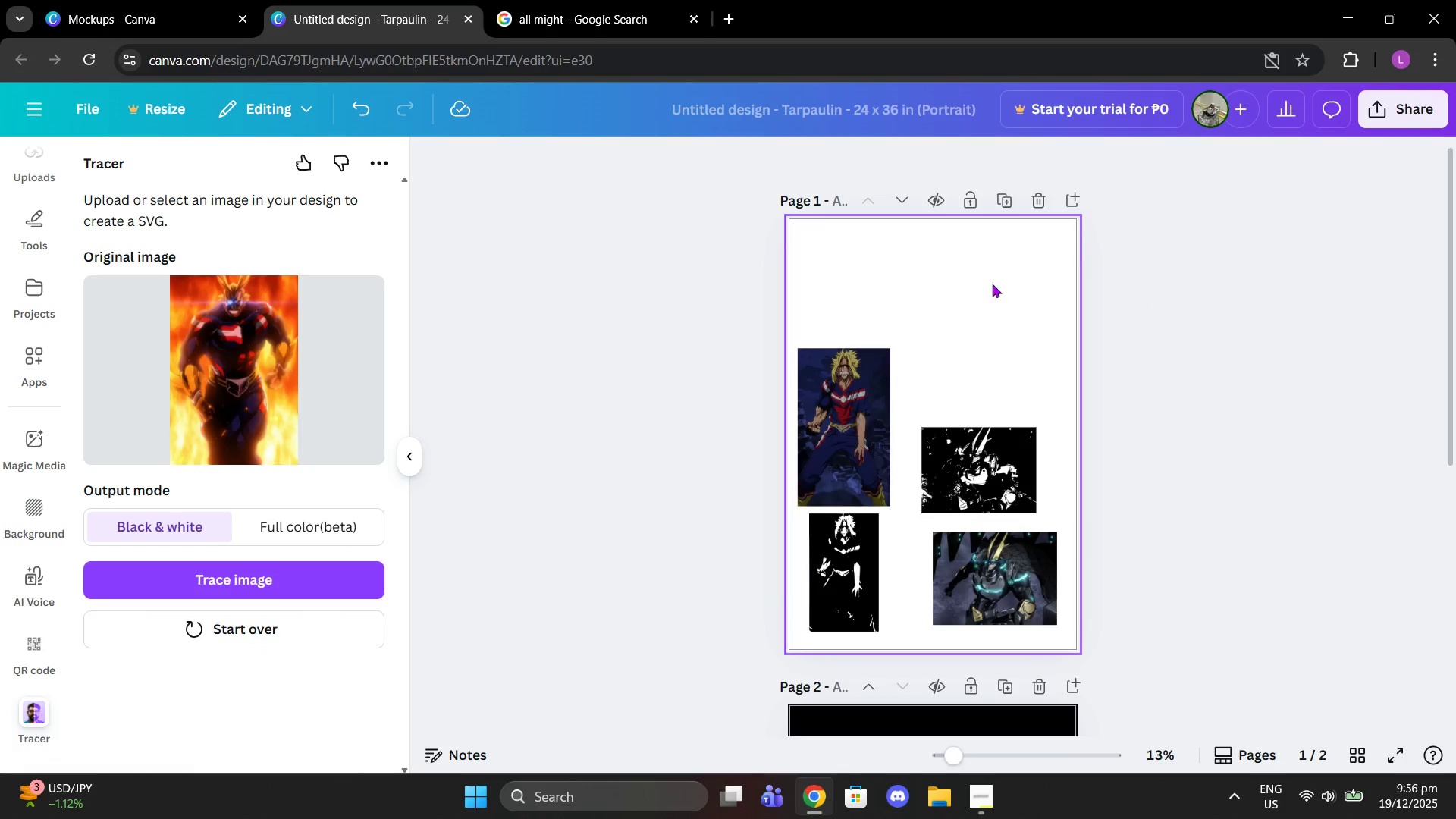 
key(Control+V)